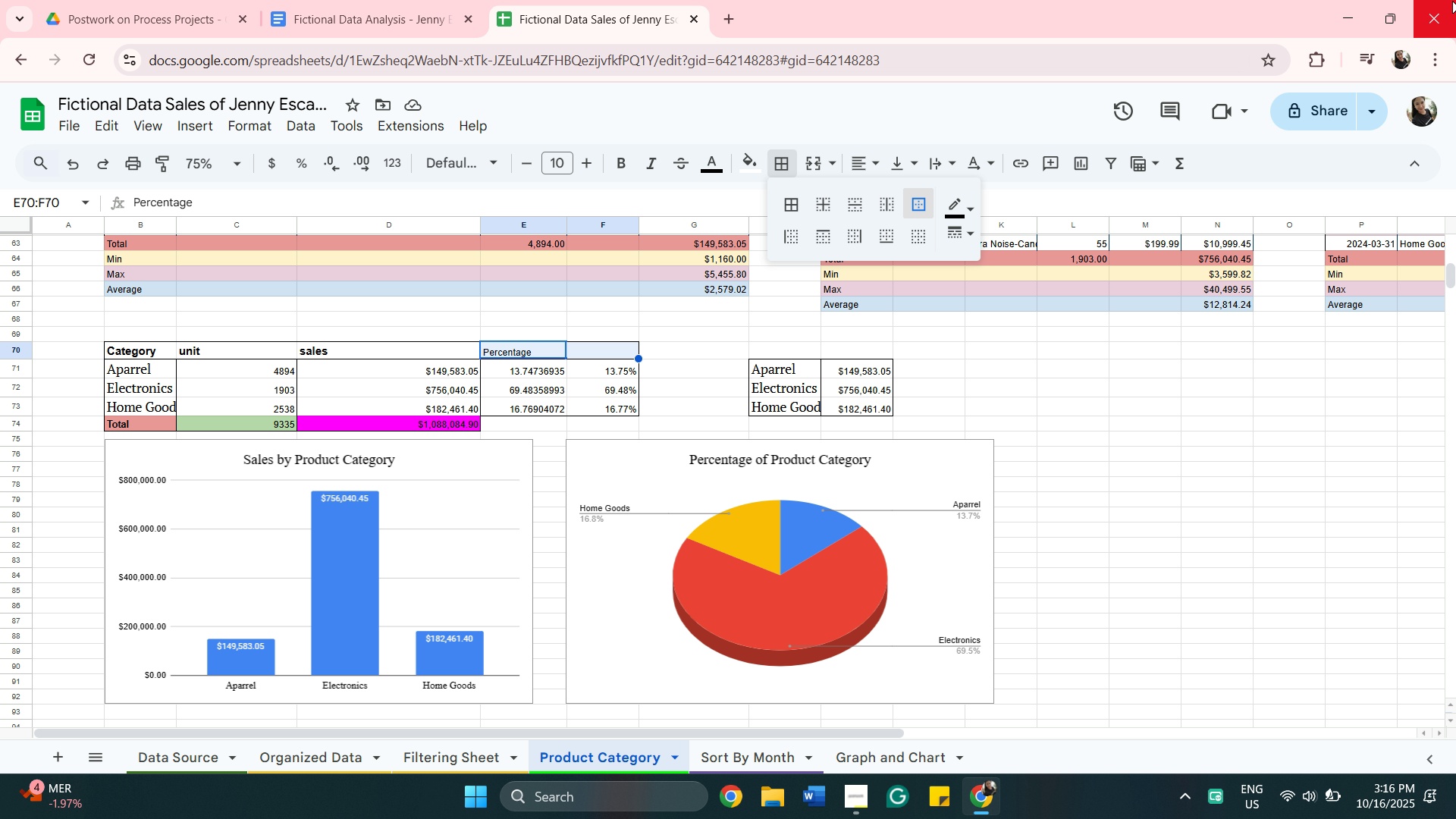 
left_click([1046, 428])
 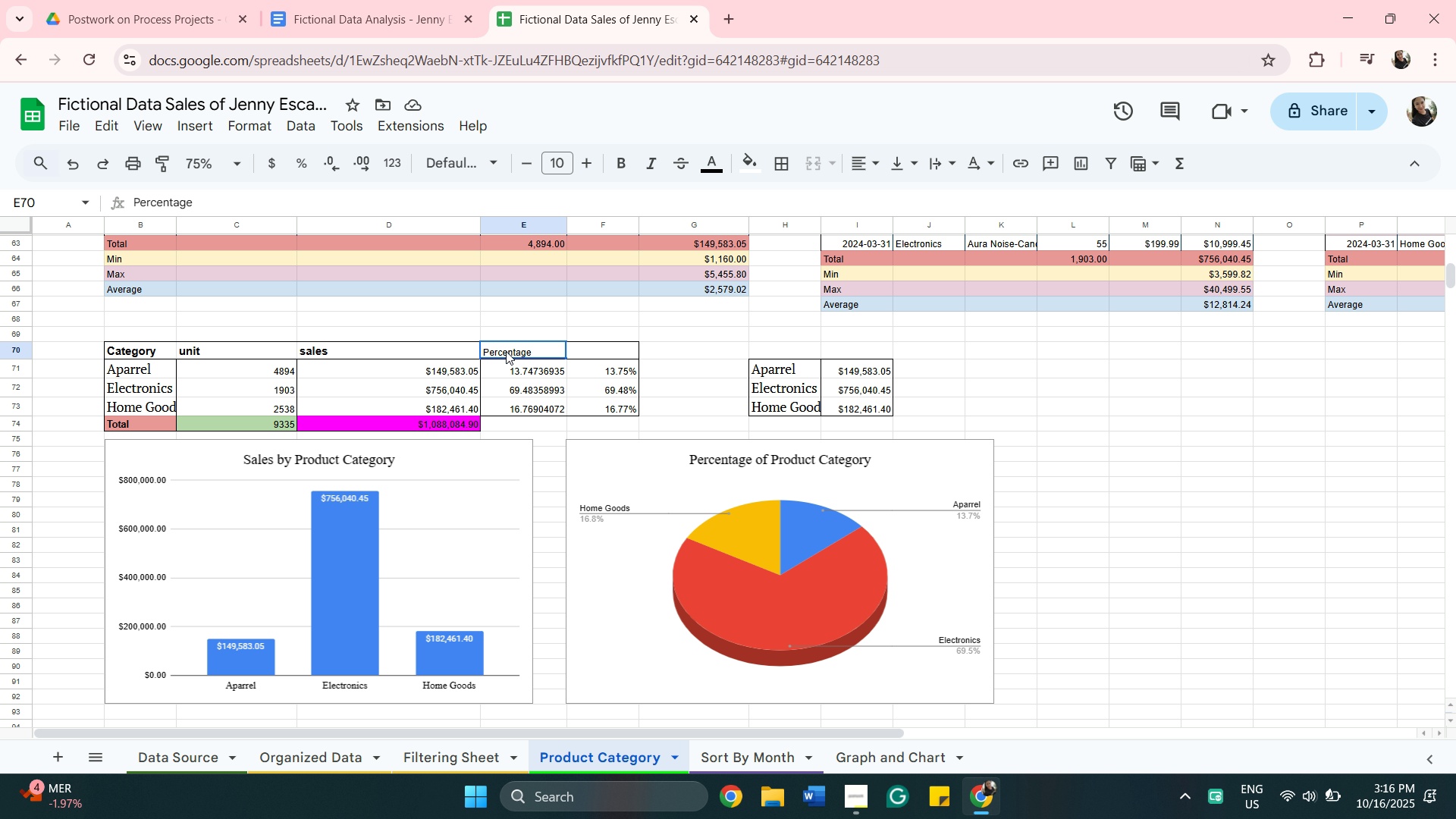 
left_click([506, 351])
 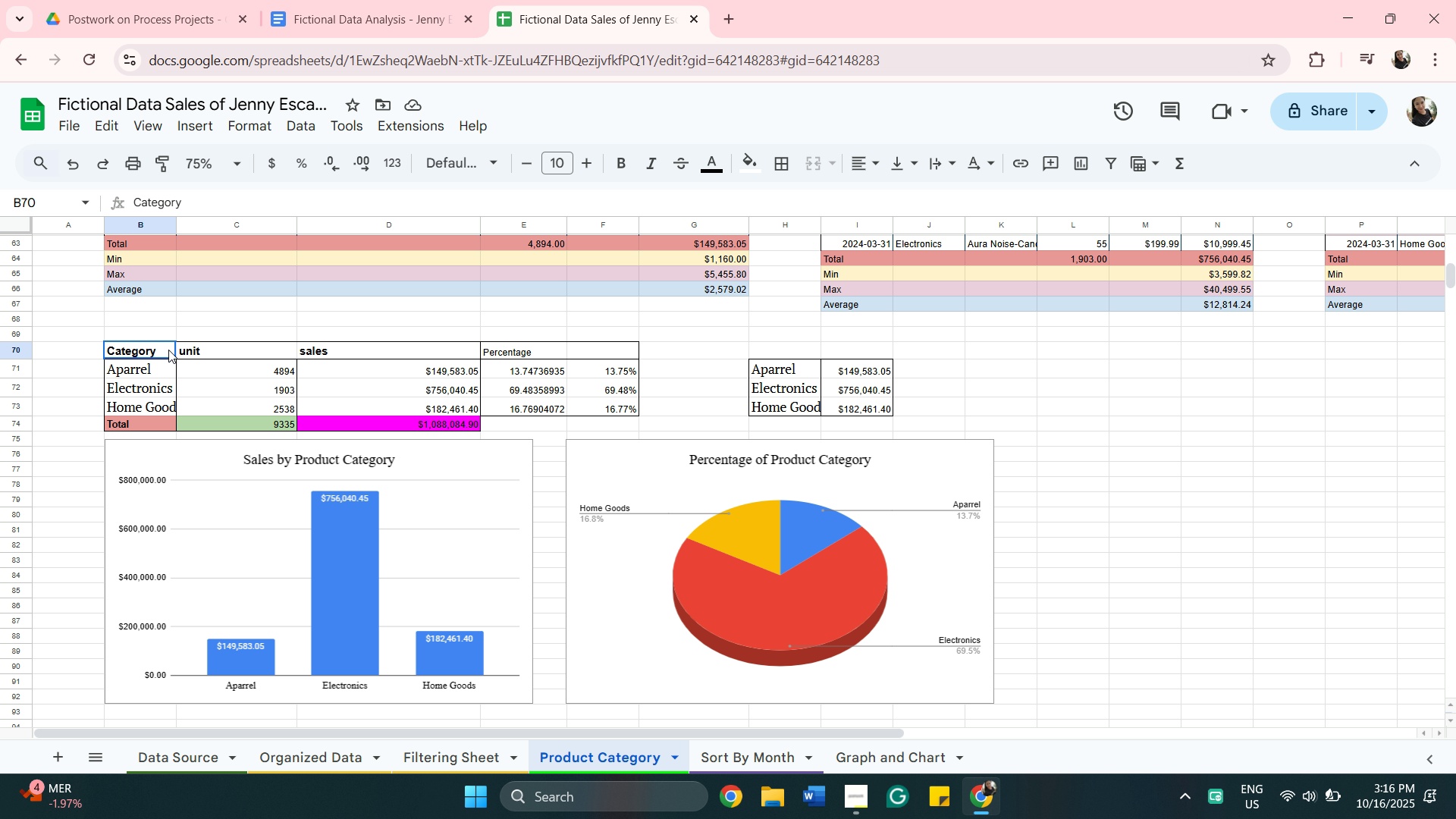 
left_click([168, 350])
 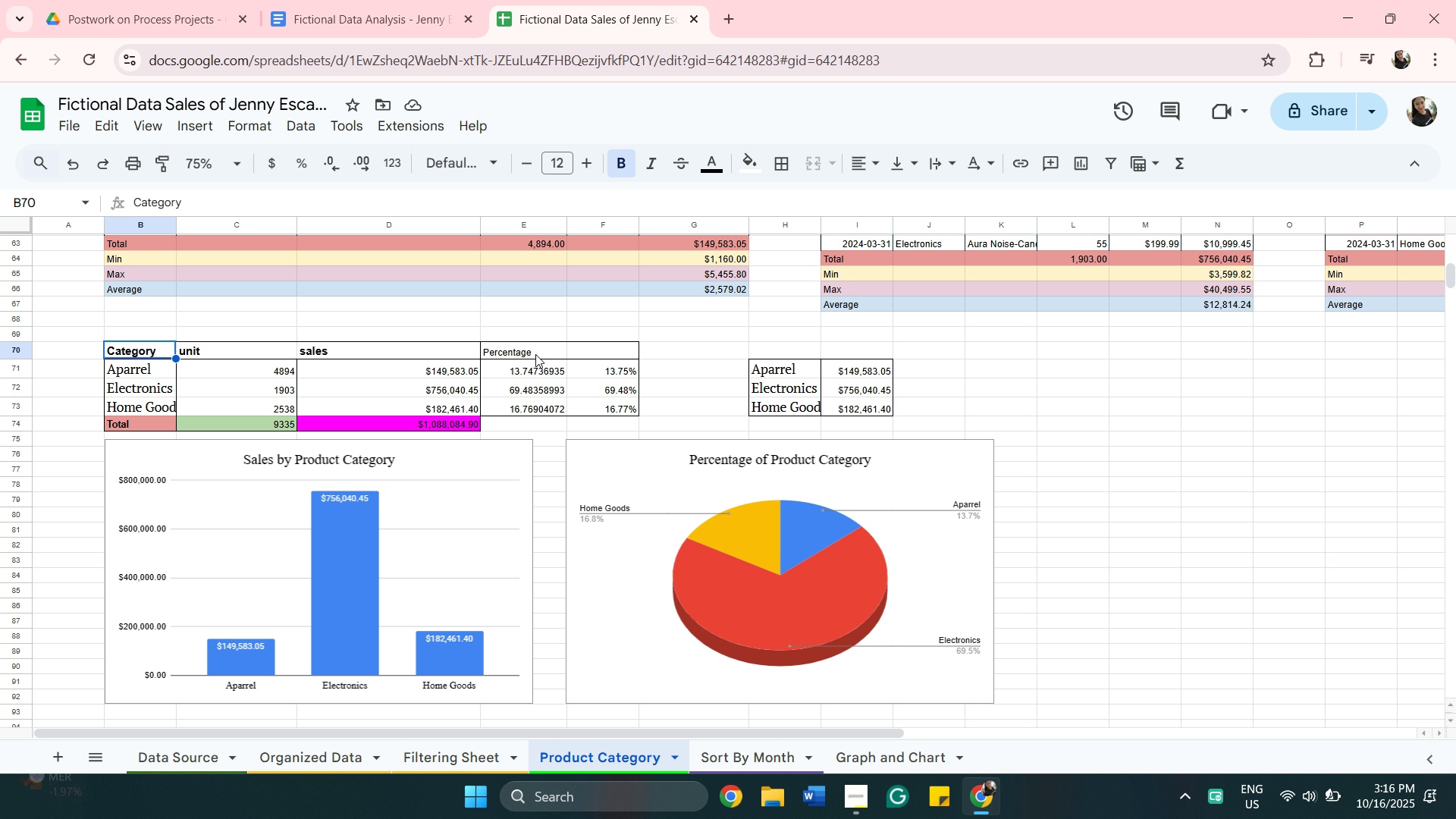 
hold_key(key=ShiftLeft, duration=0.36)
left_click([535, 354])
 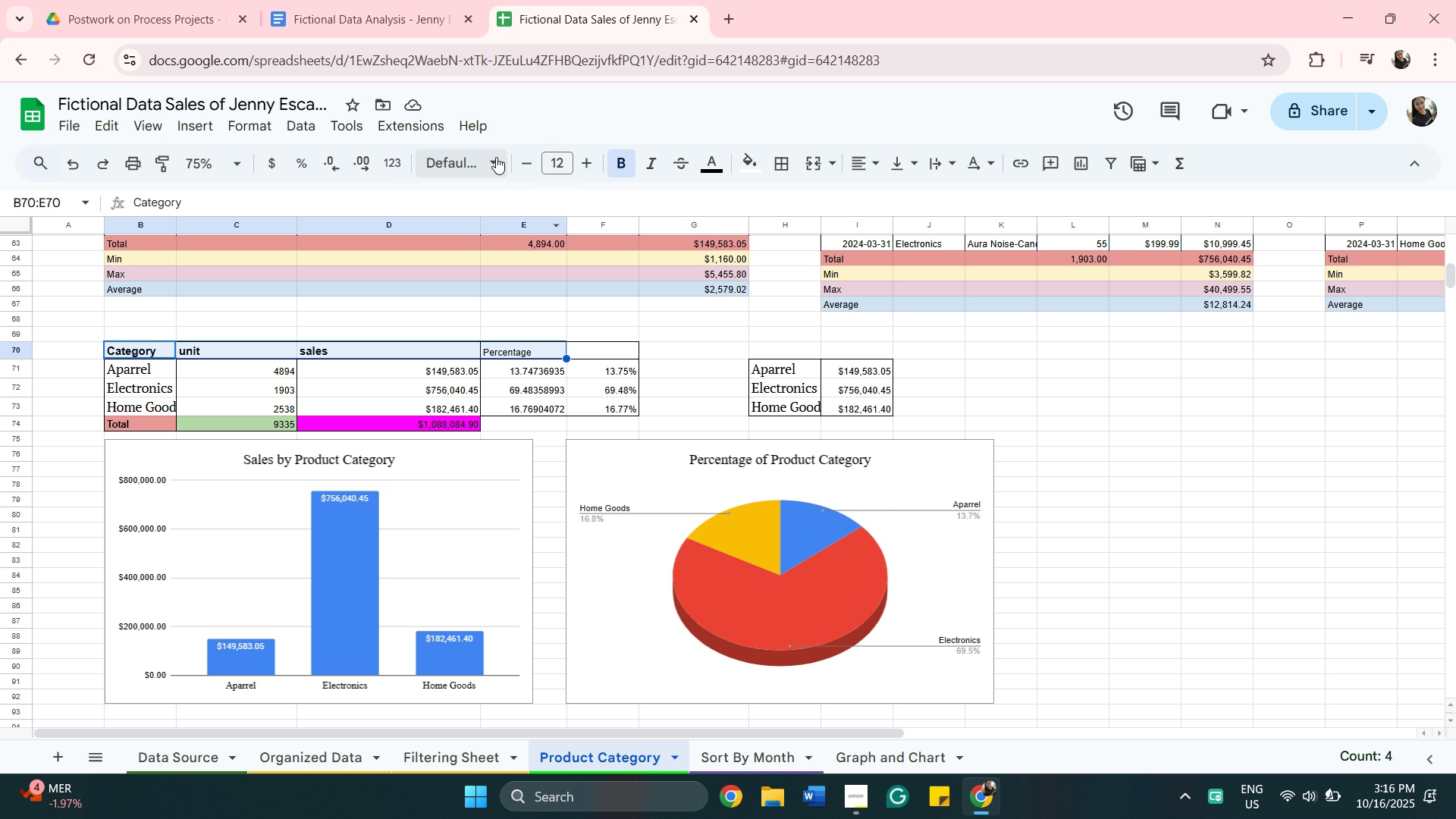 
left_click([494, 157])
 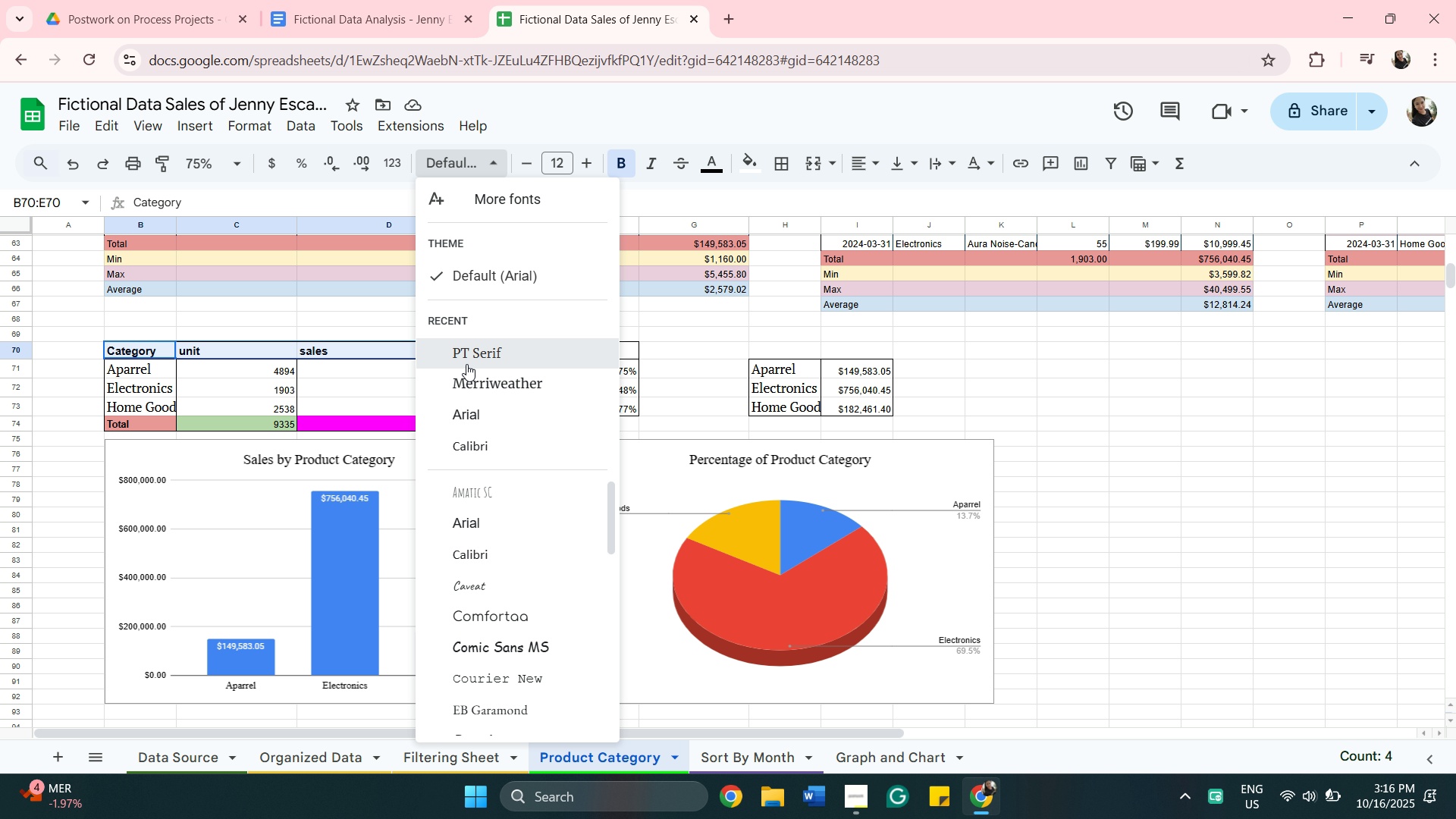 
left_click([466, 364])
 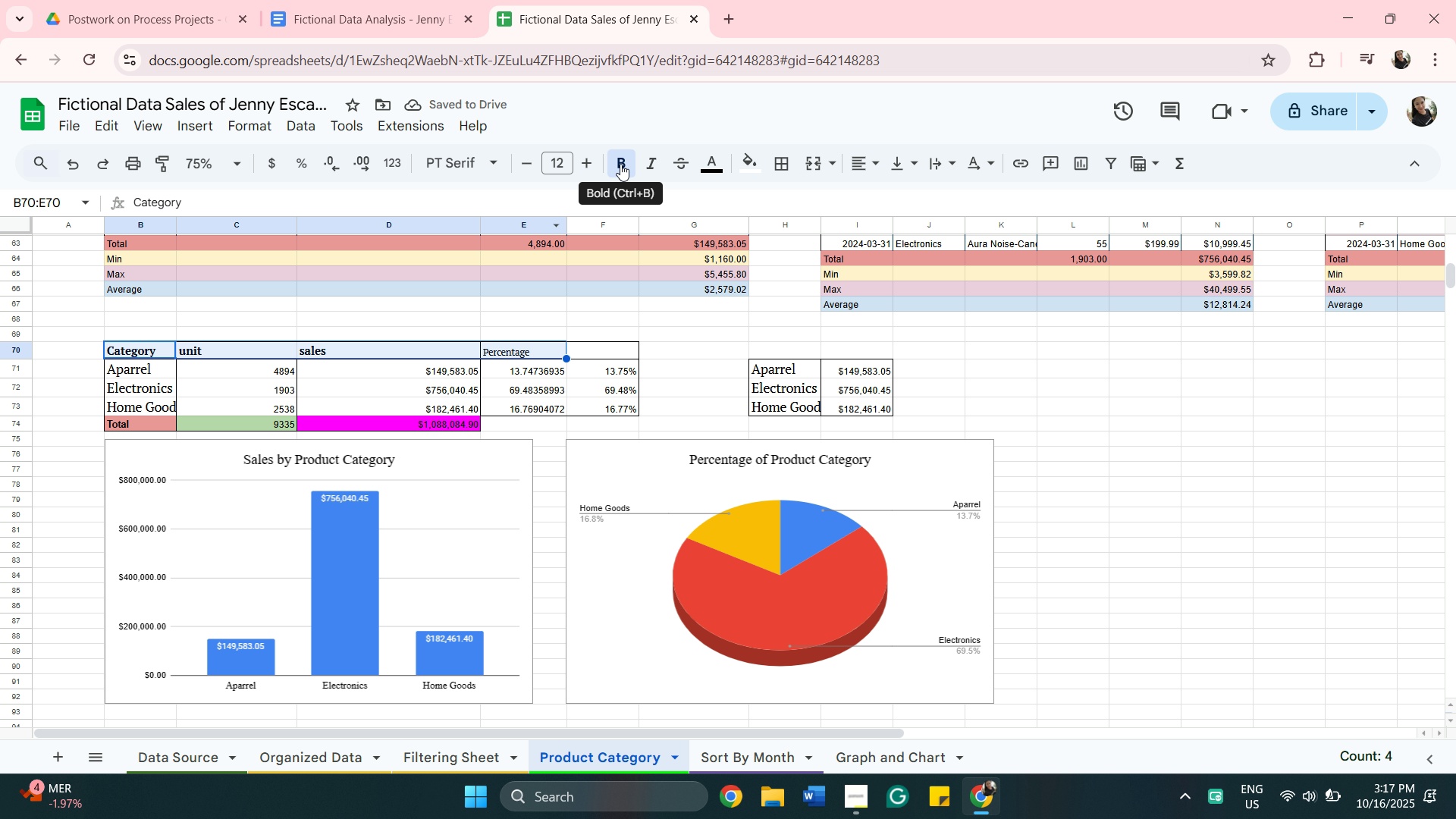 
left_click([620, 164])
 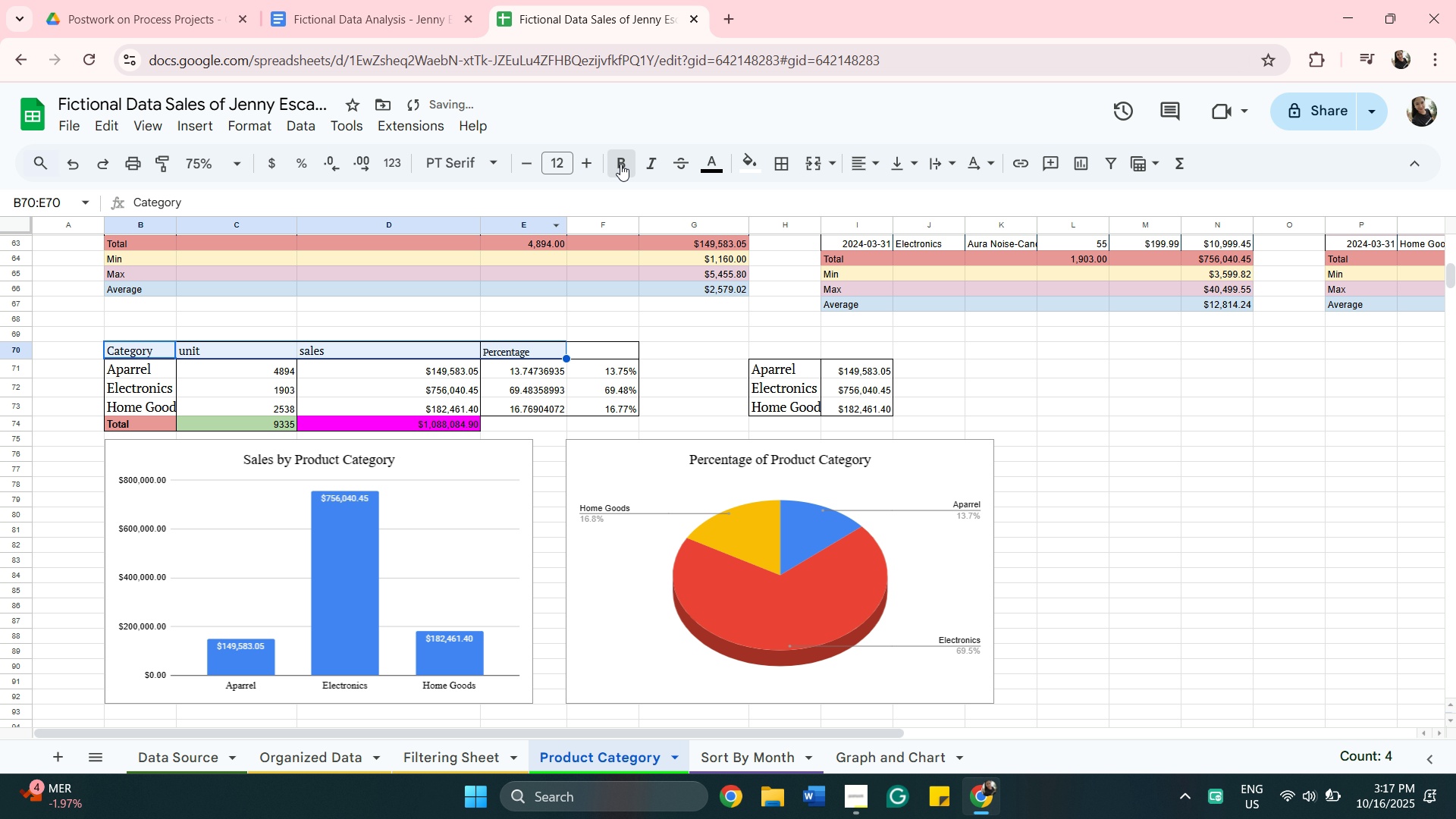 
left_click([620, 164])
 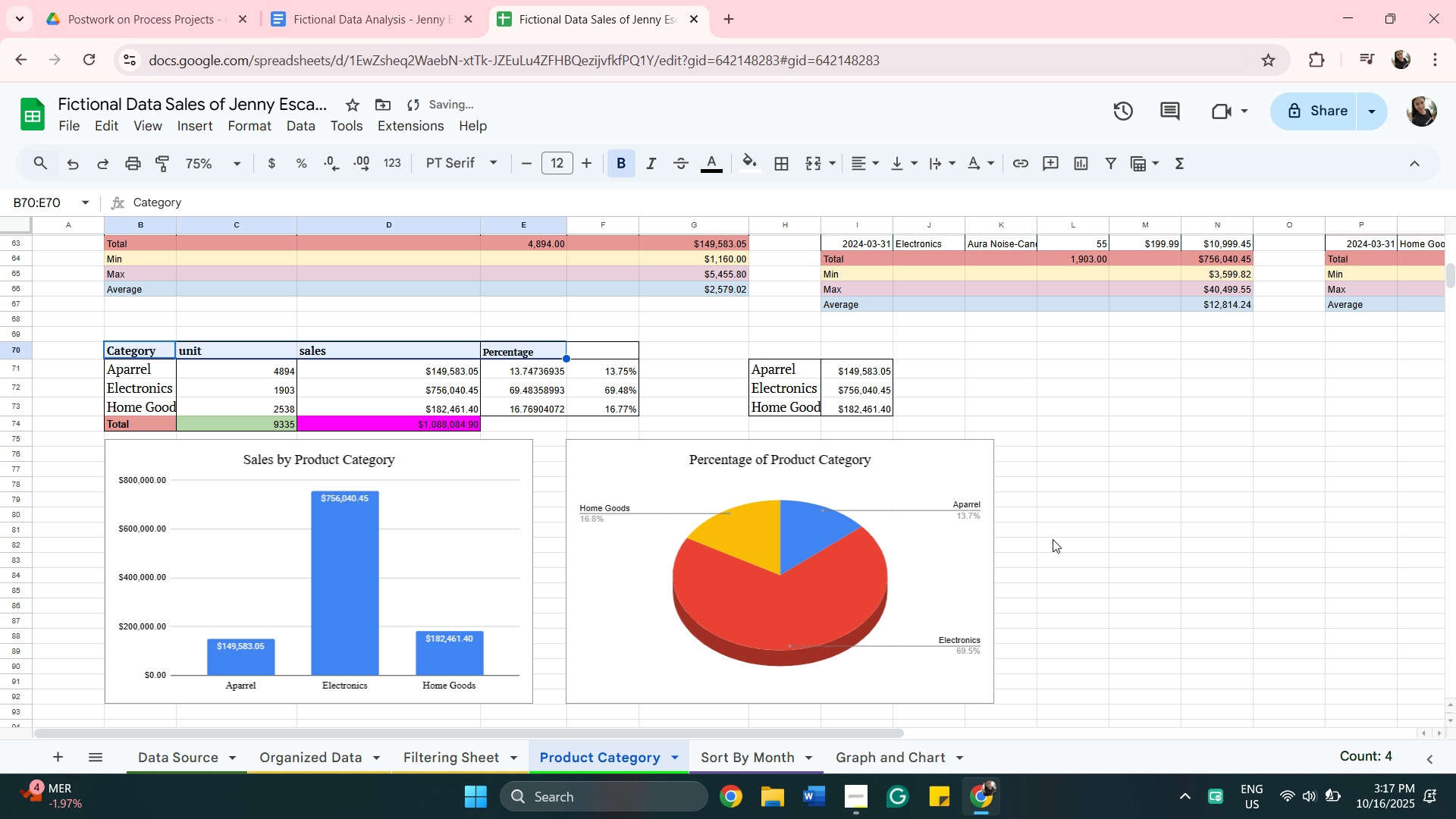 
left_click([1101, 522])
 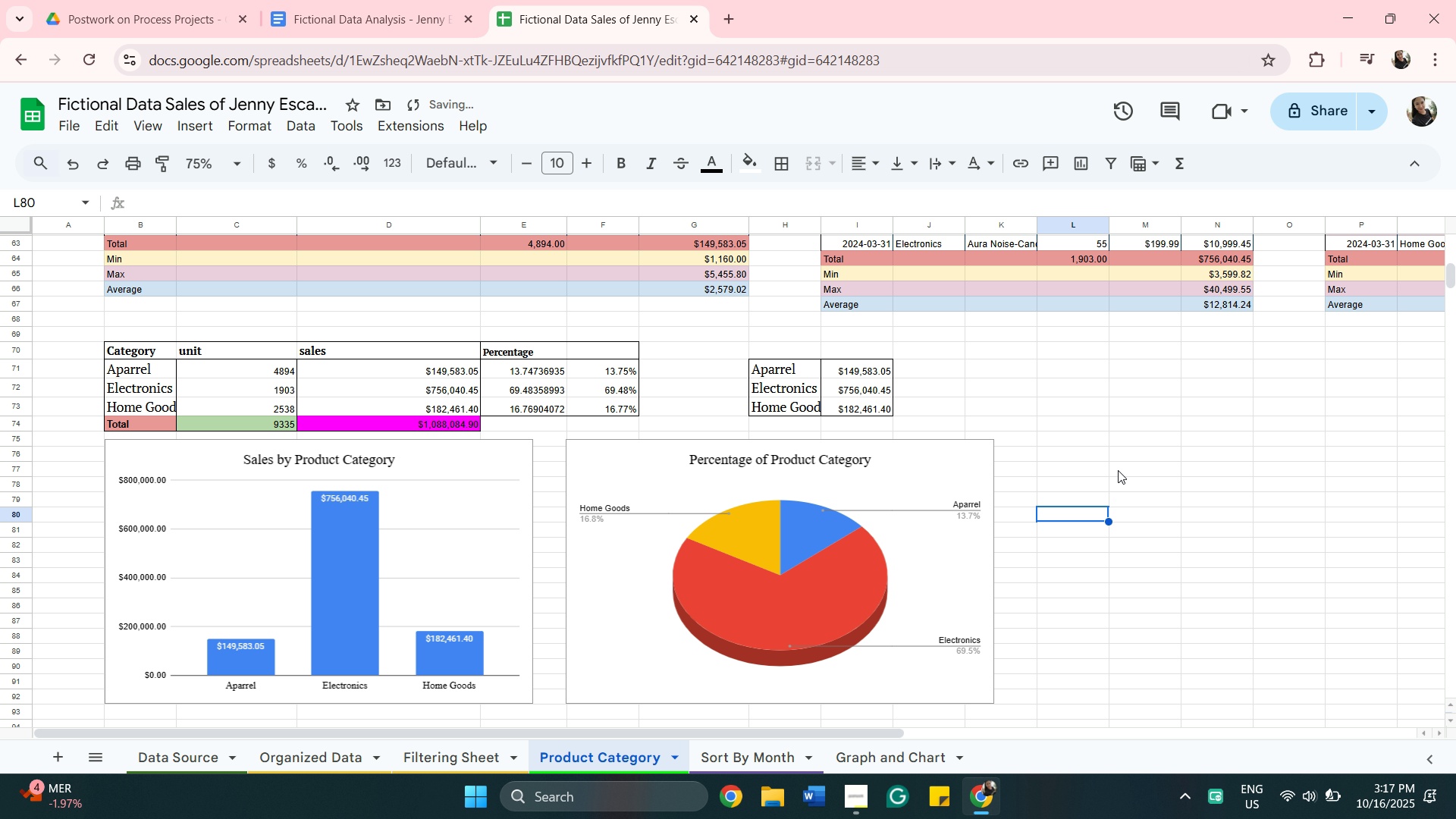 
scroll: coordinate [1118, 465], scroll_direction: down, amount: 3.0
 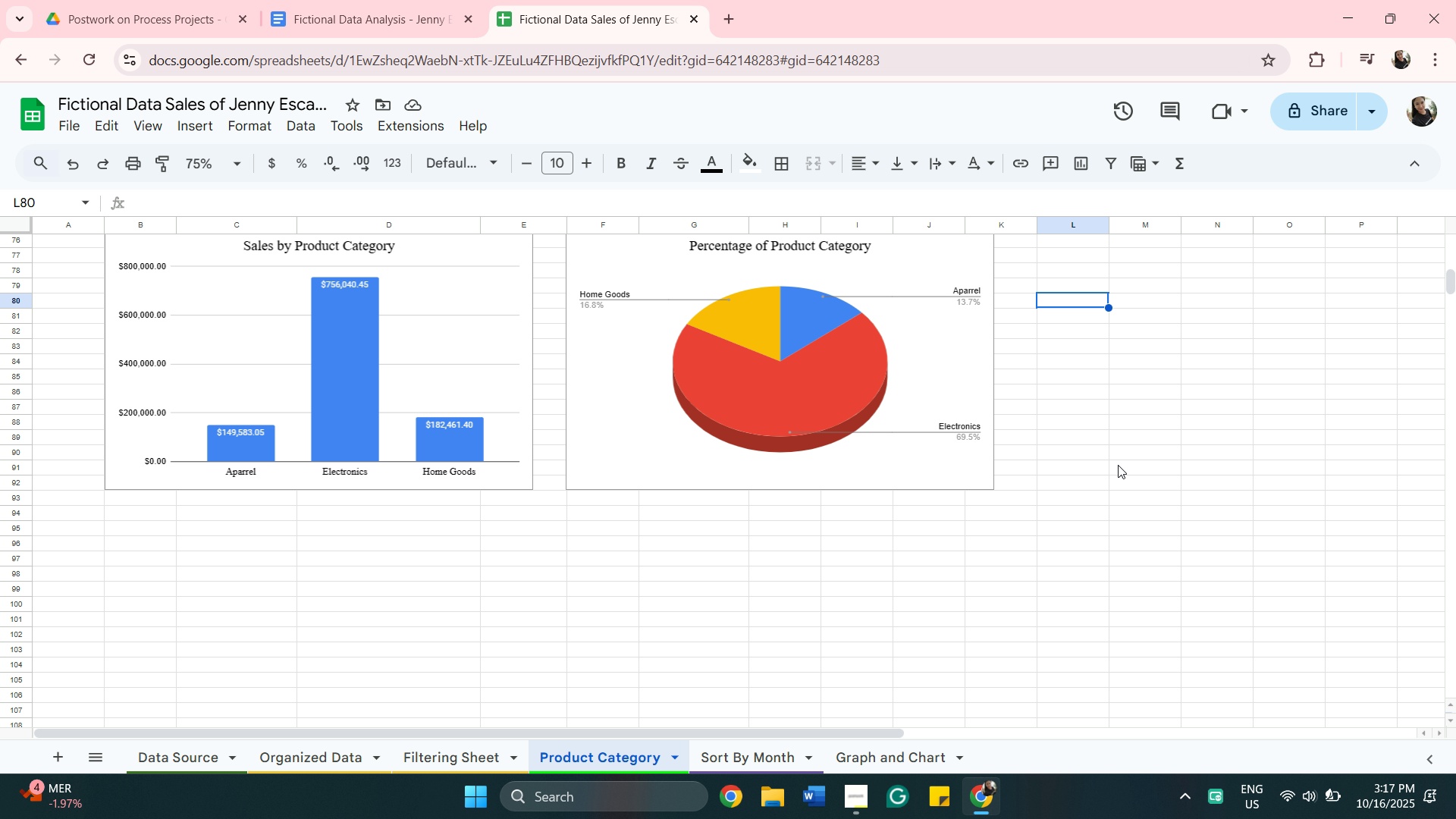 
wait(7.2)
 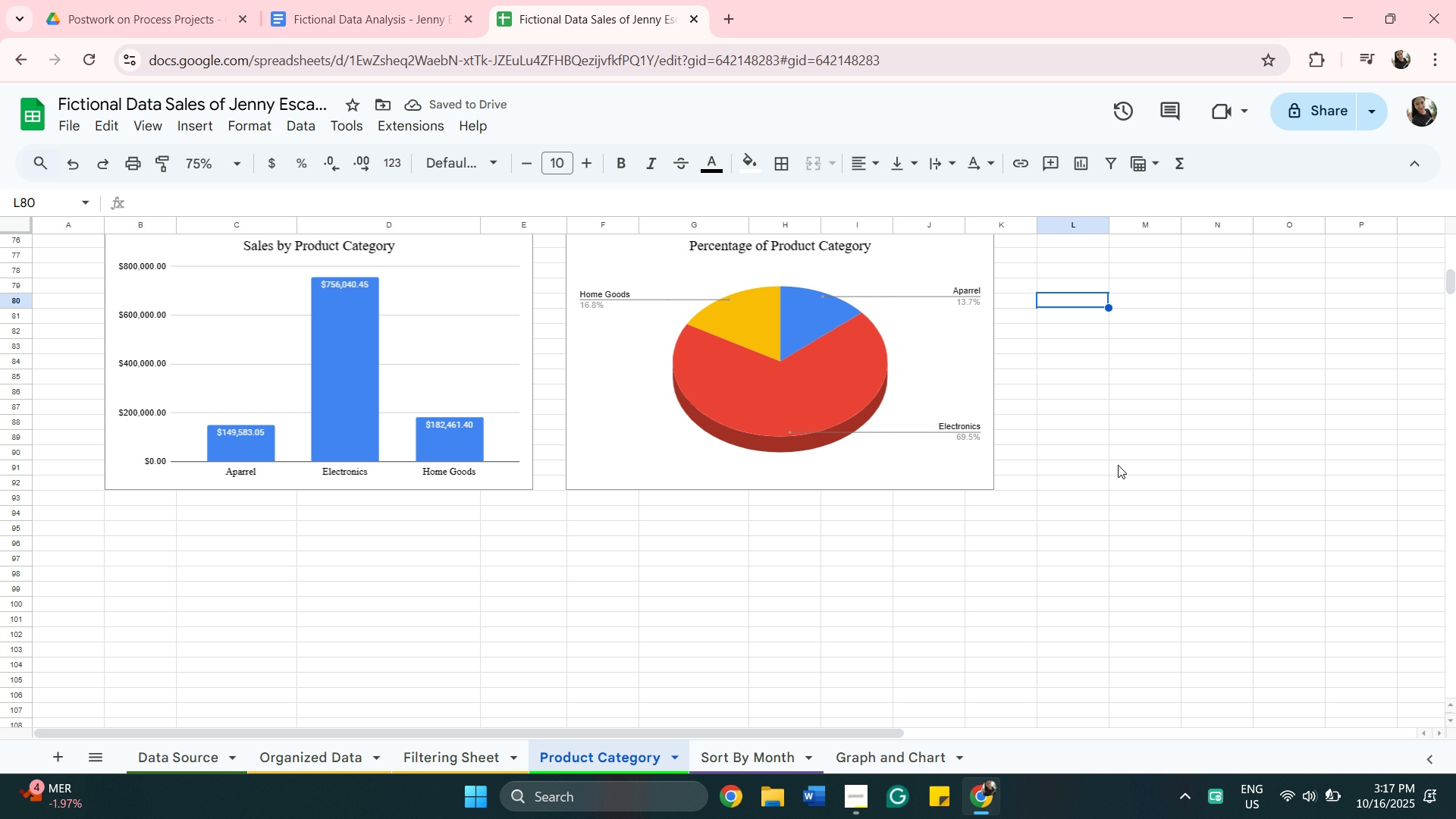 
scroll: coordinate [1088, 395], scroll_direction: up, amount: 4.0
 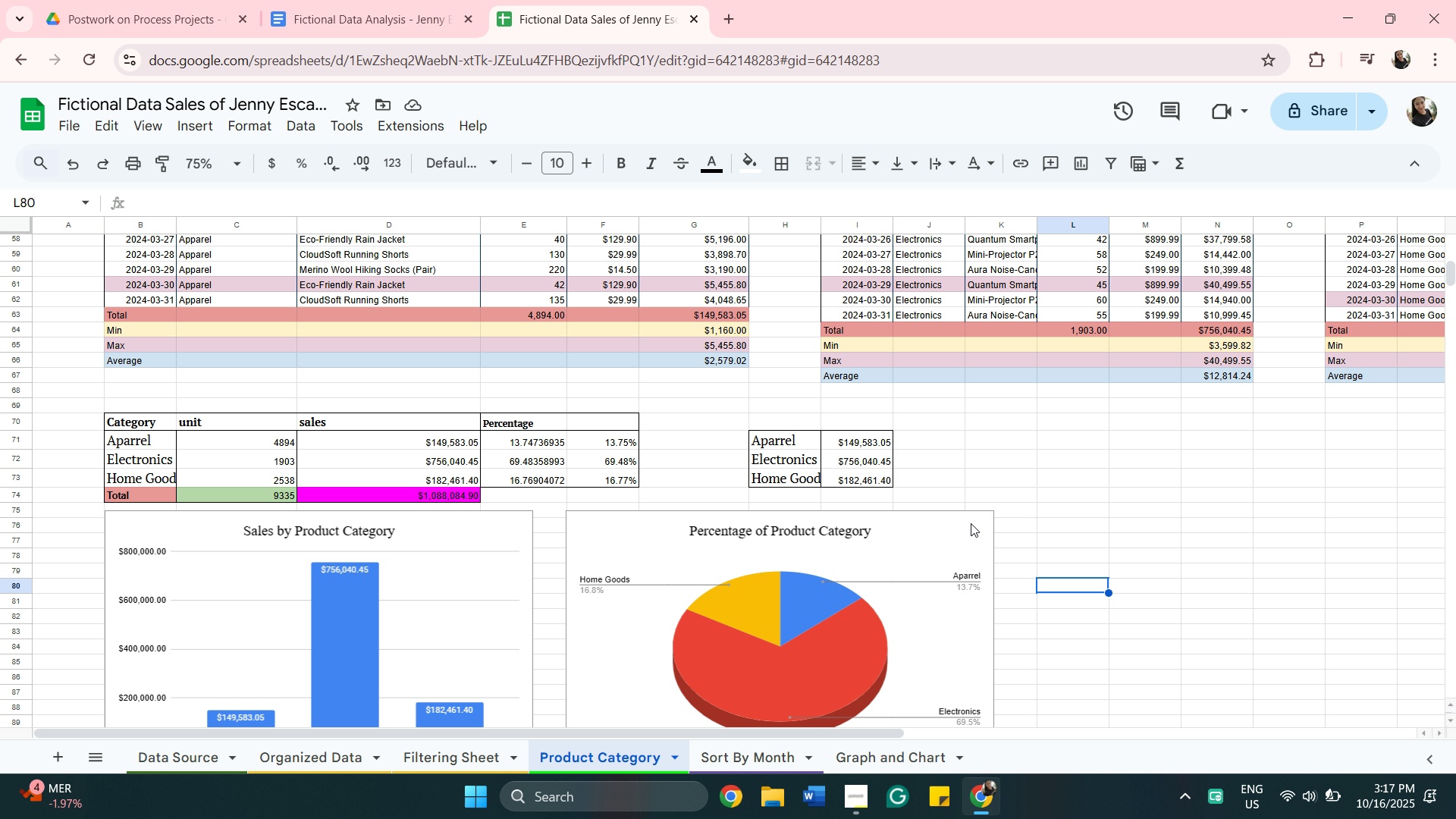 
wait(5.73)
 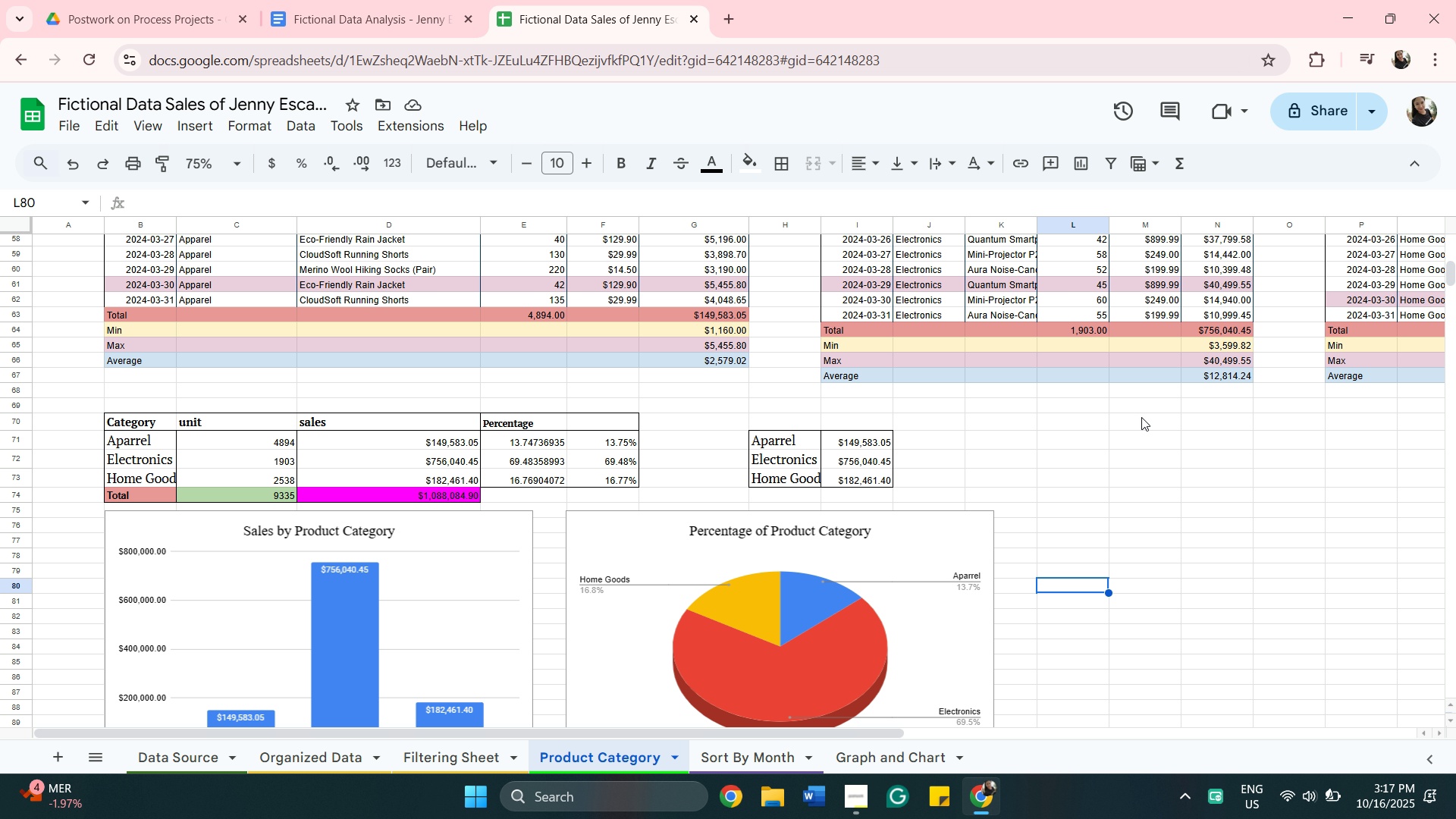 
left_click([466, 541])
 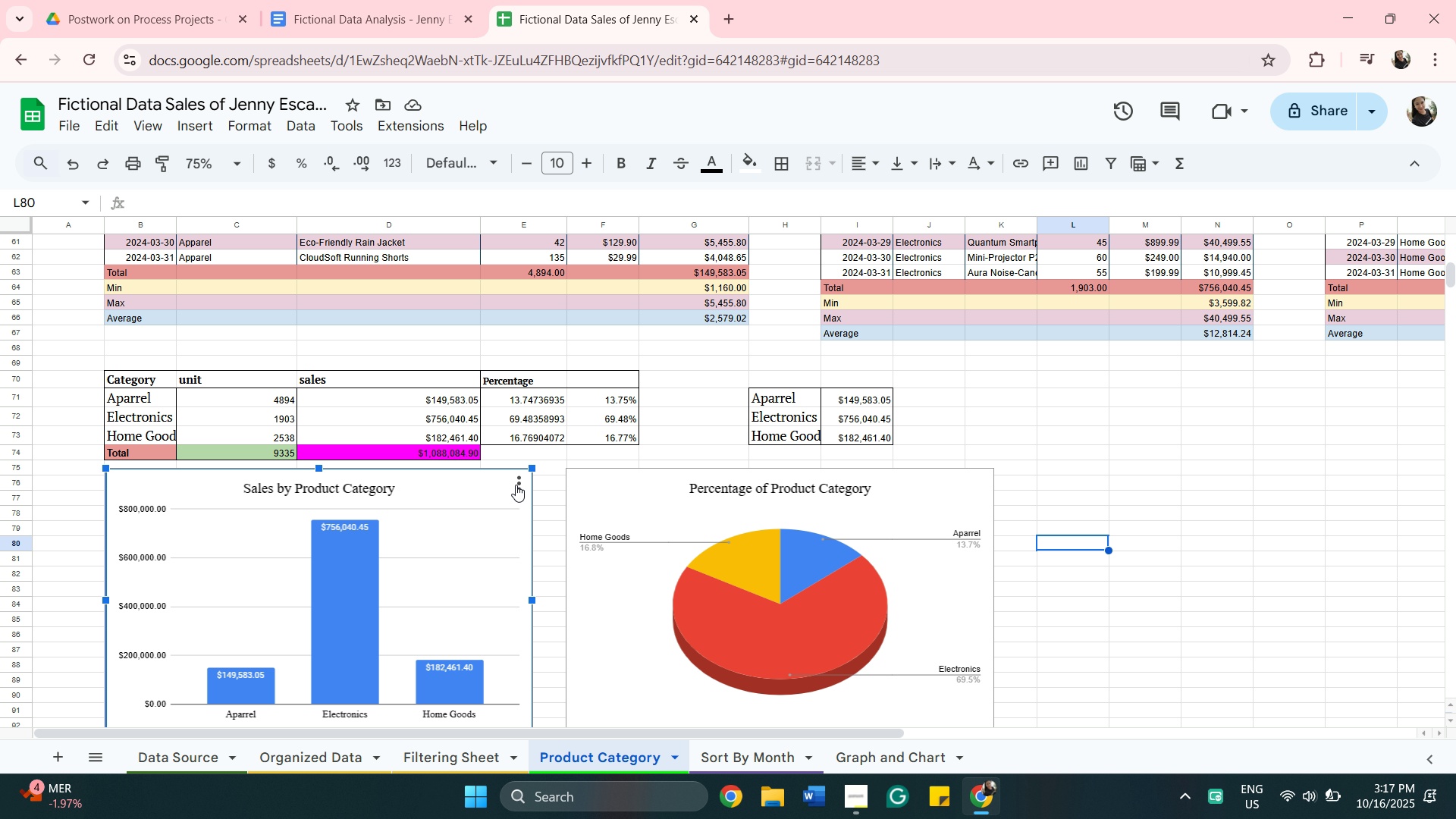 
left_click([518, 485])
 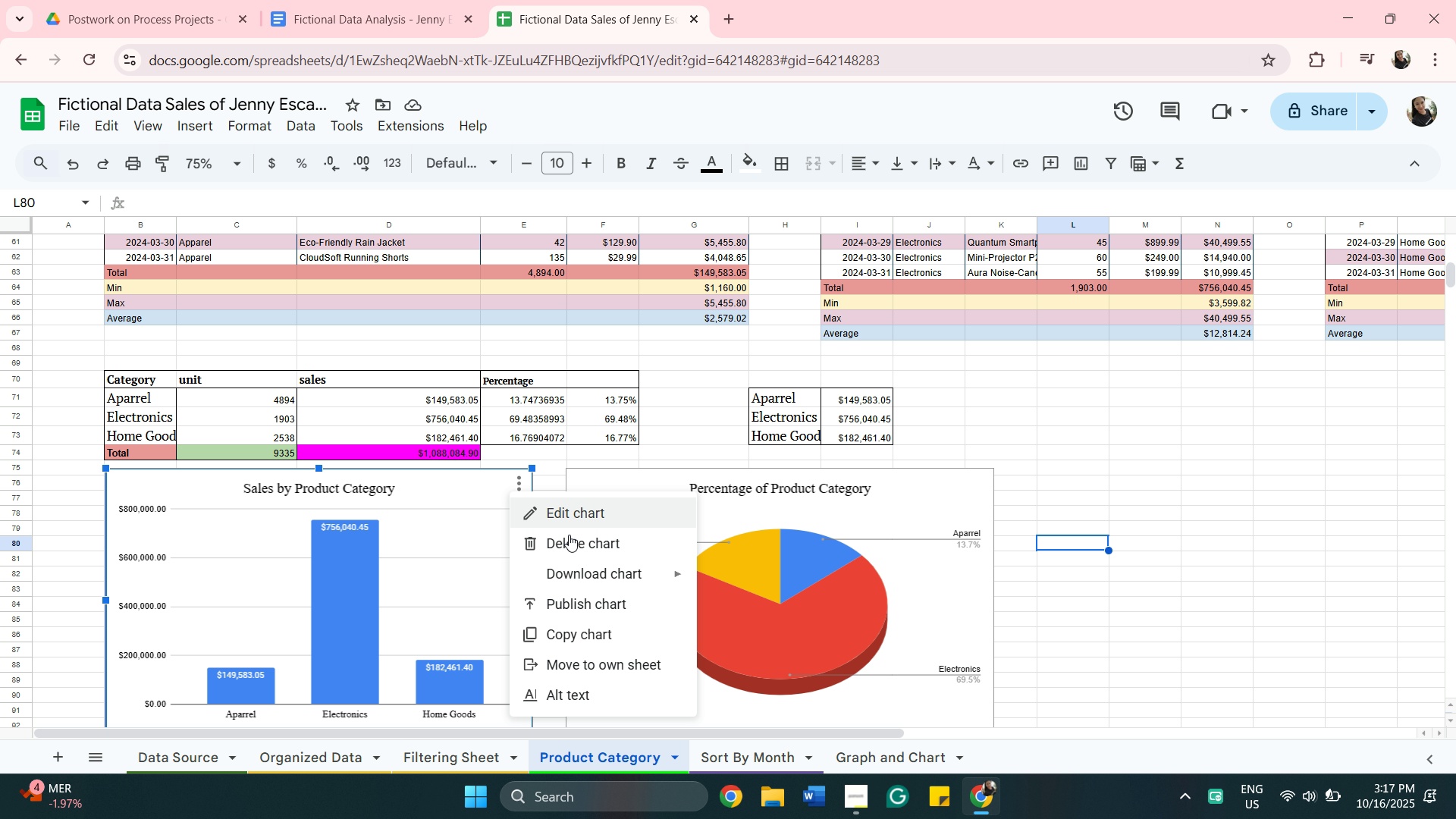 
mouse_move([598, 573])
 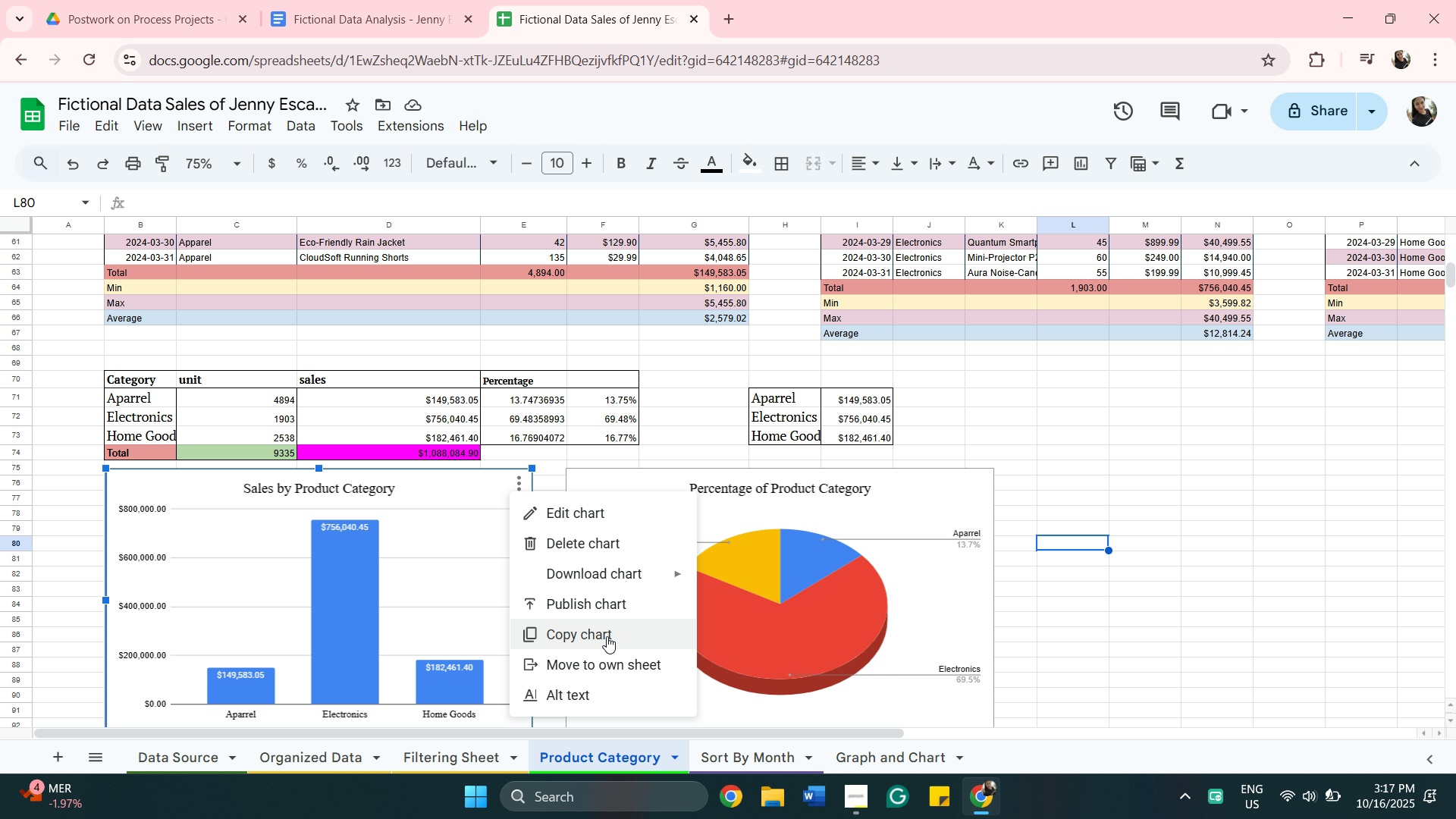 
left_click([607, 636])
 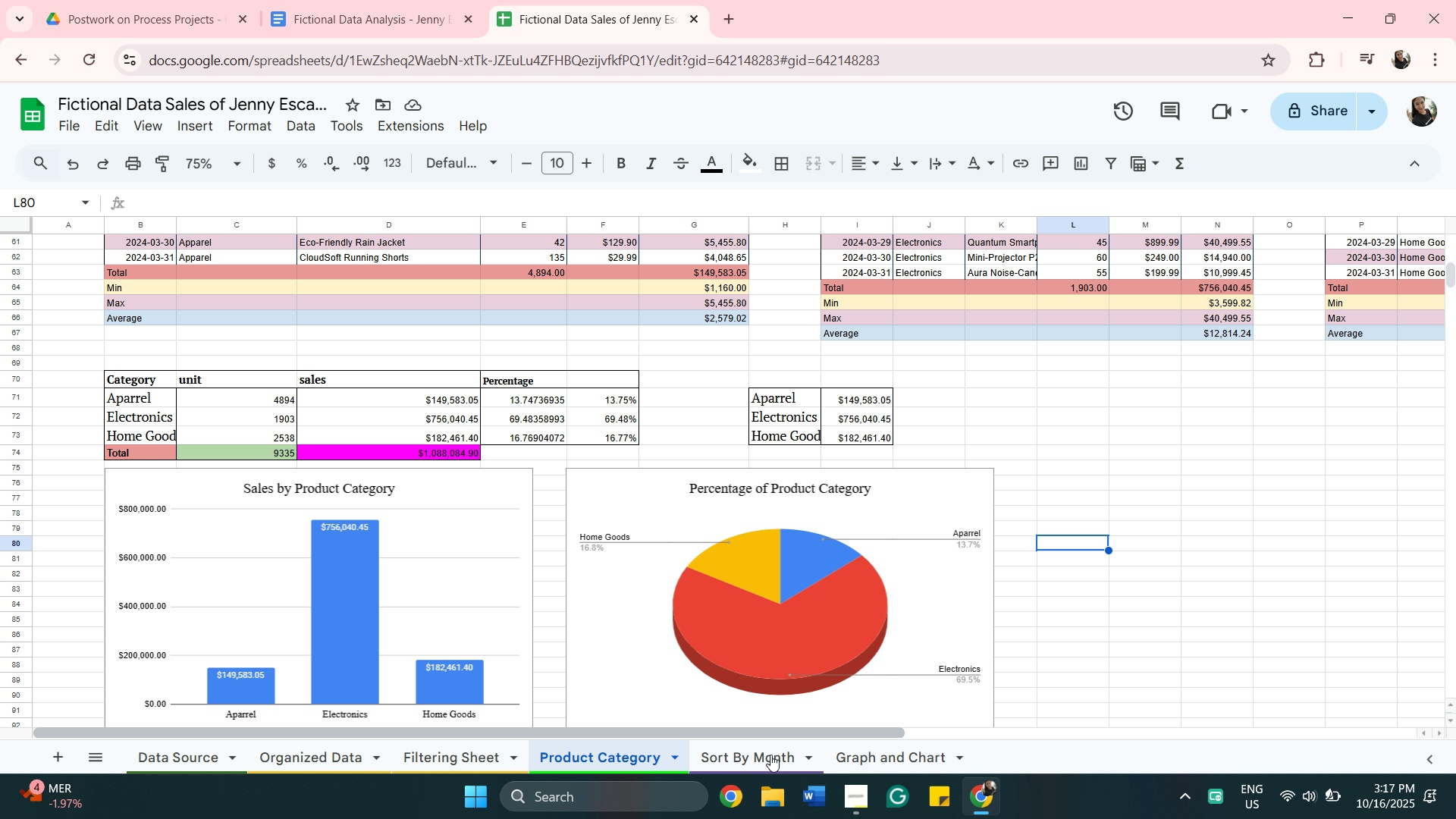 
left_click([886, 761])
 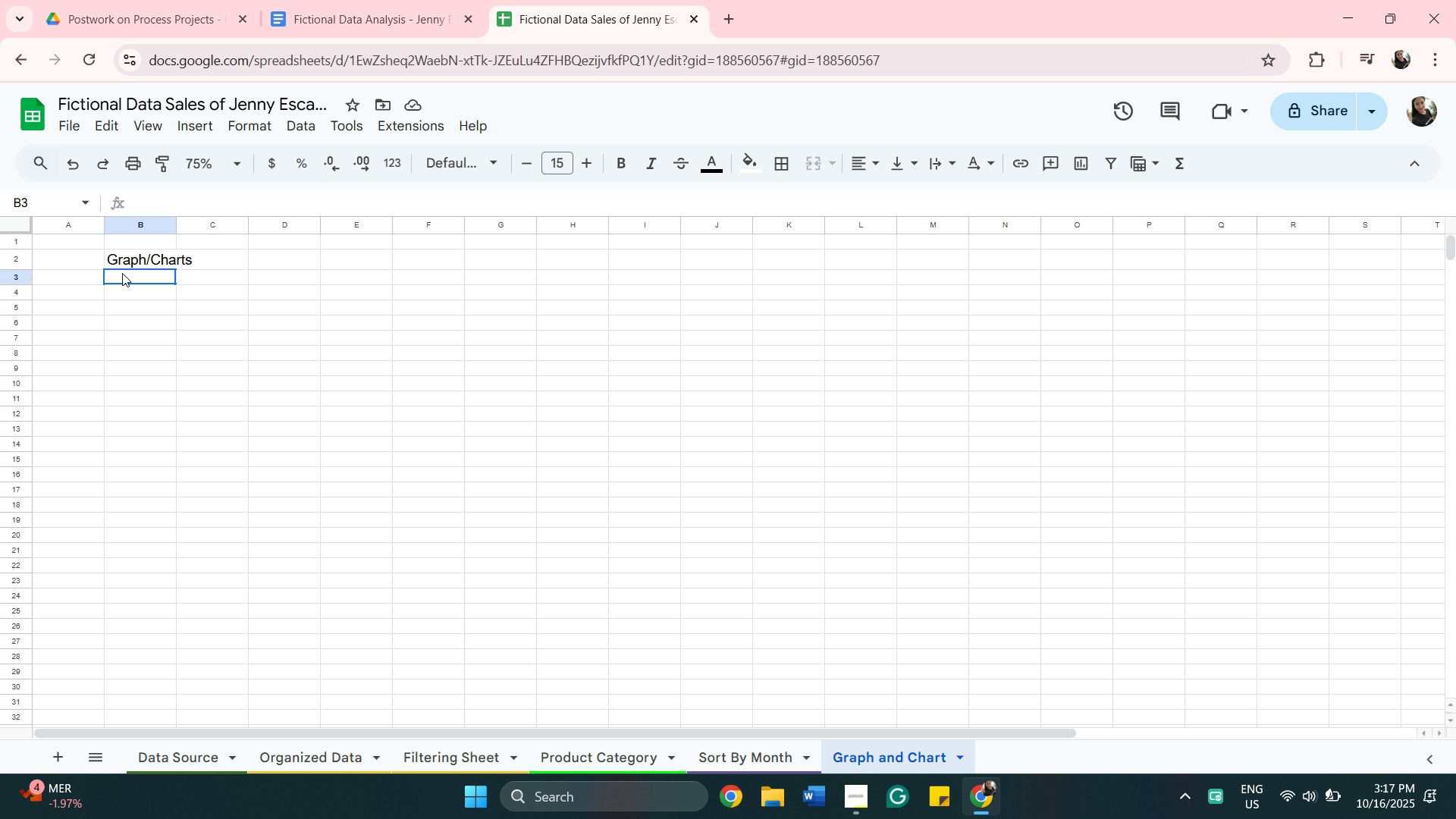 
left_click([122, 273])
 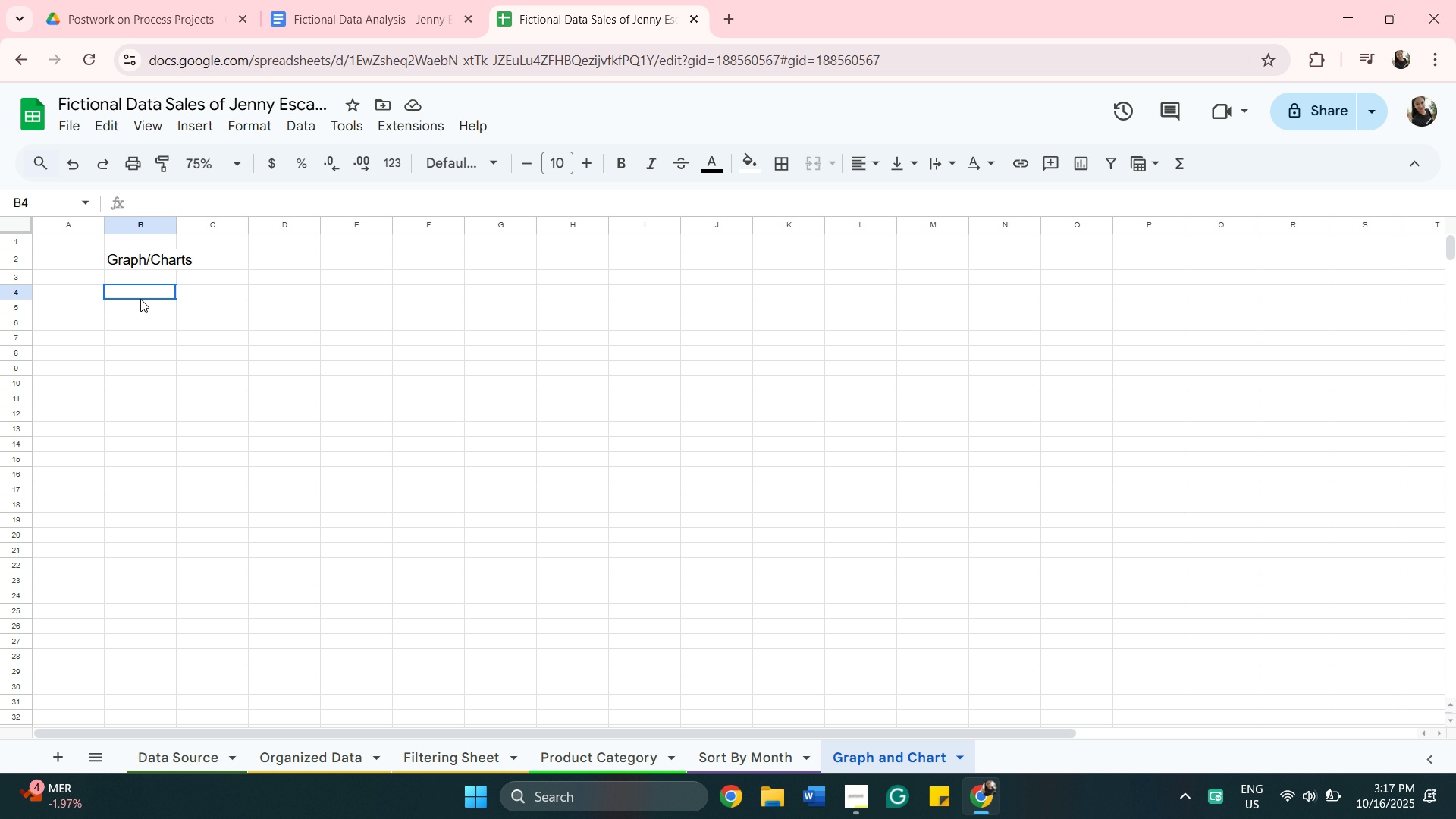 
left_click([140, 299])
 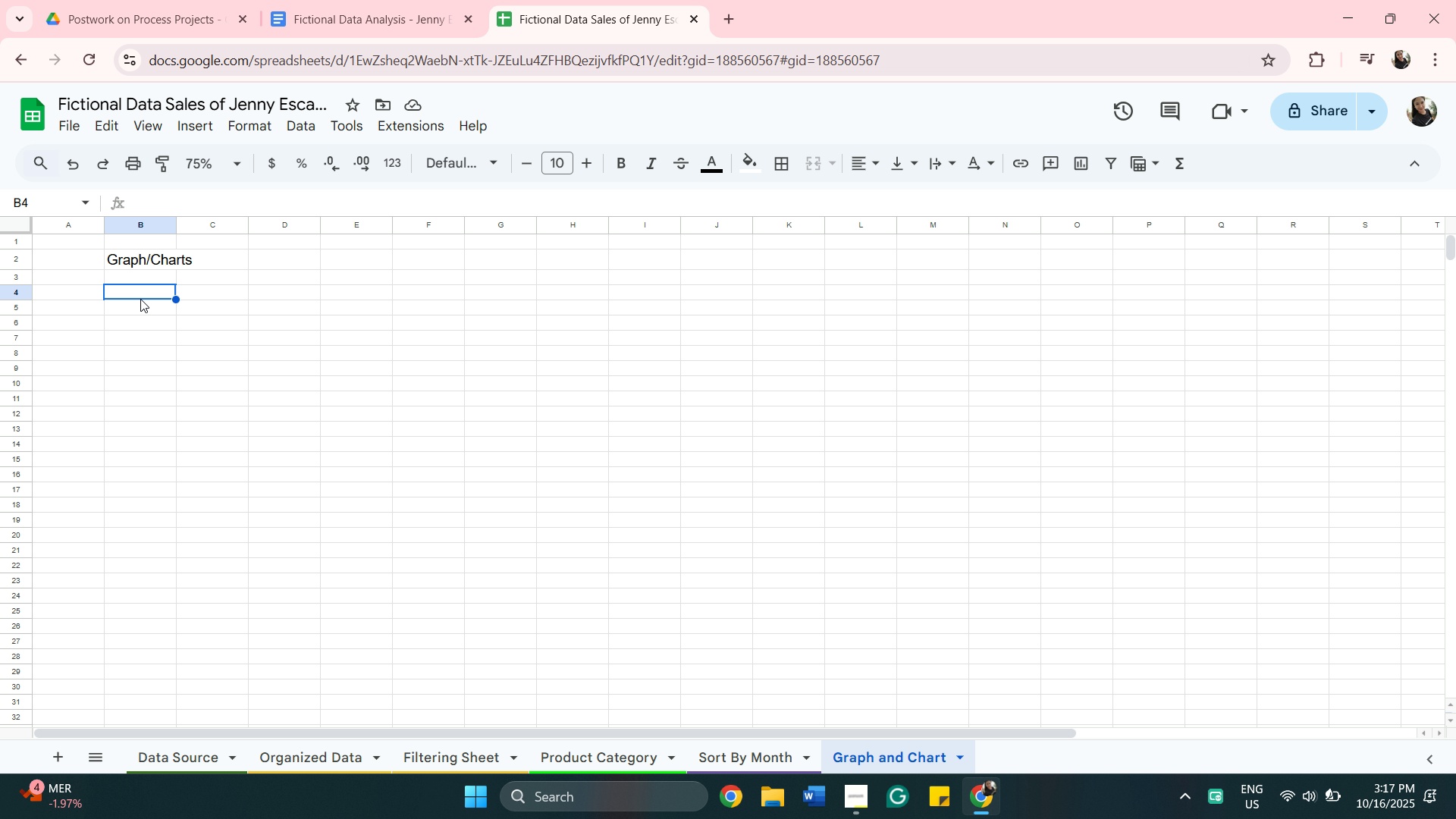 
right_click([140, 299])
 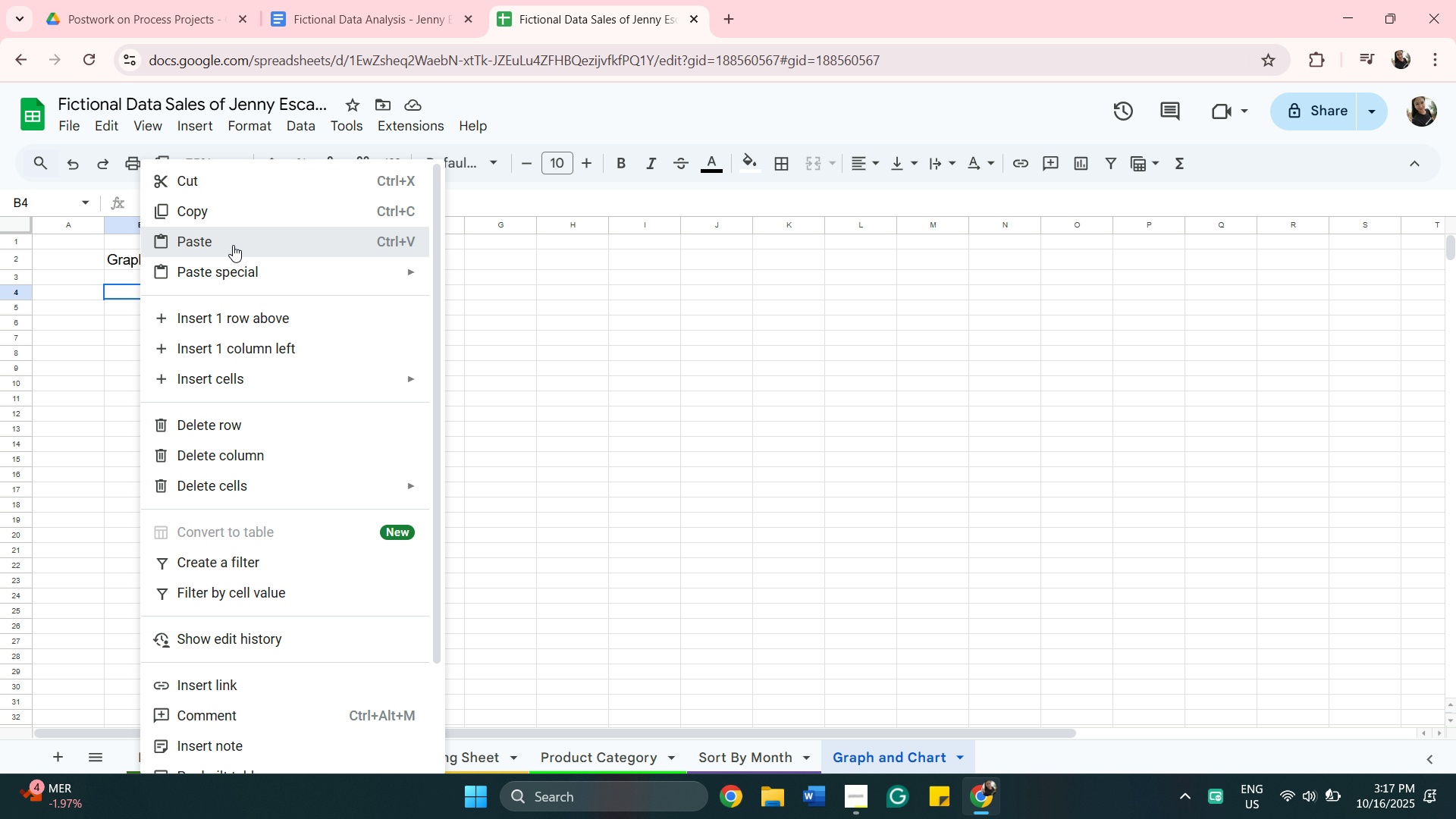 
left_click([233, 245])
 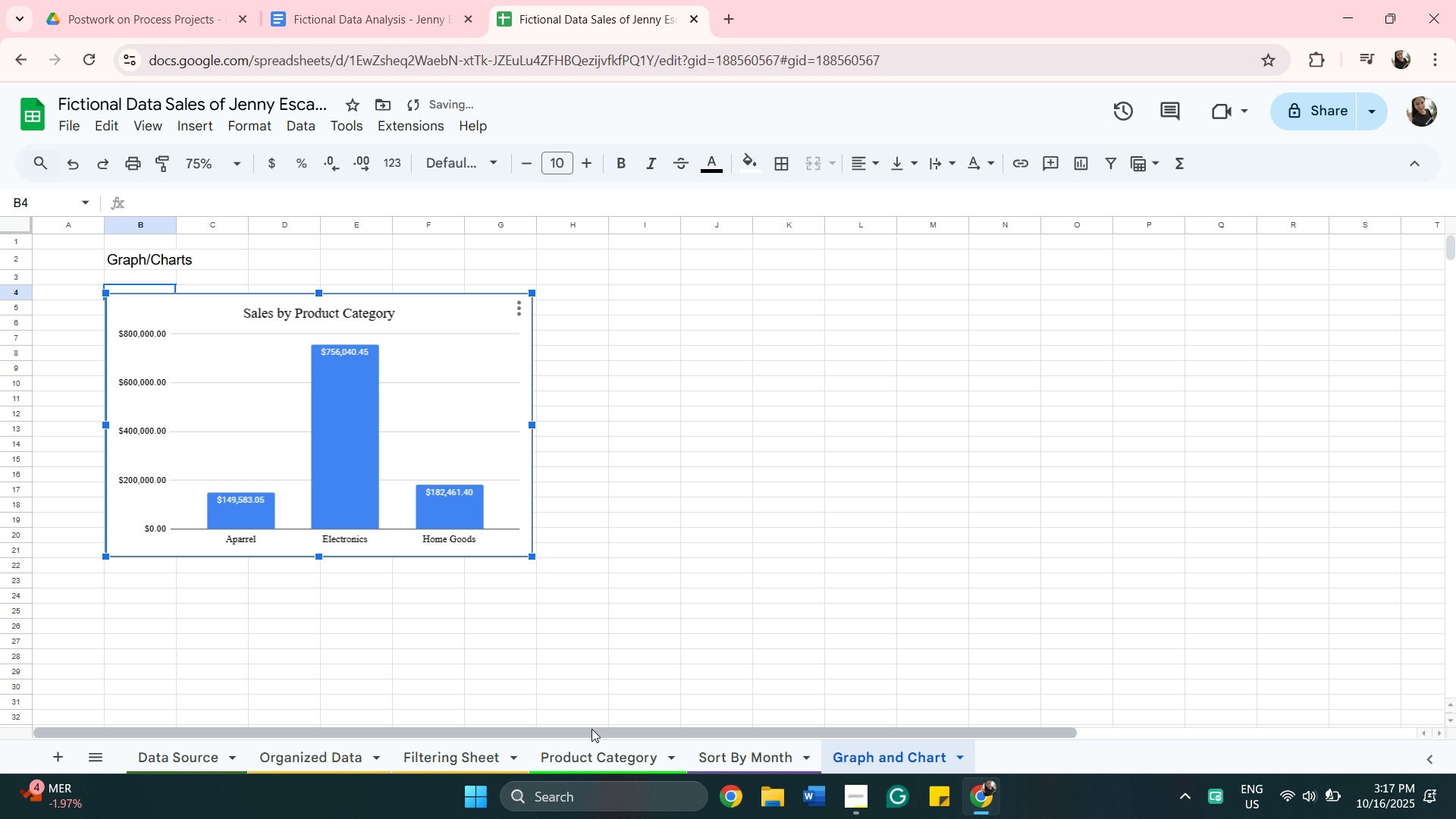 
left_click([607, 753])
 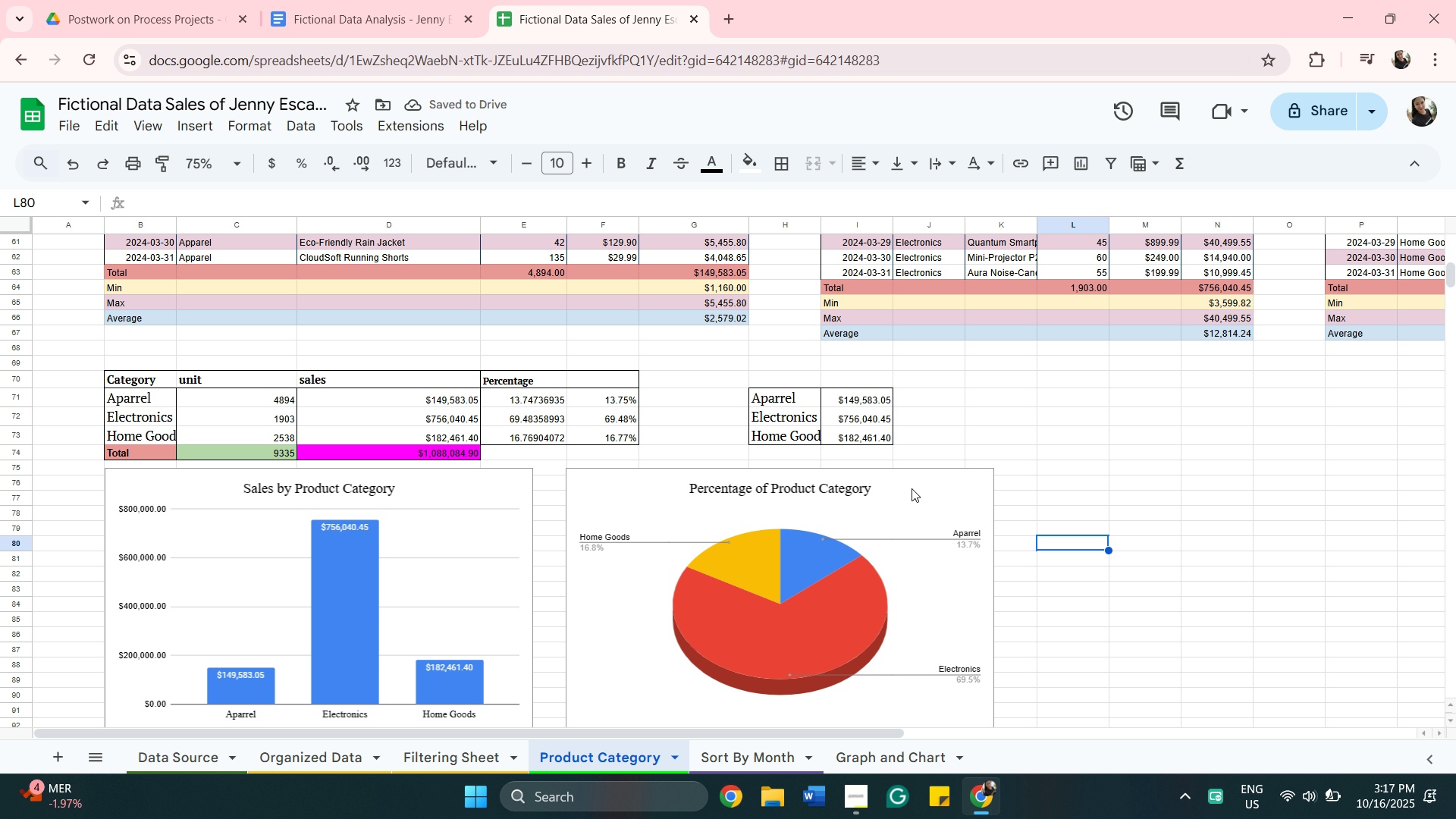 
left_click([914, 493])
 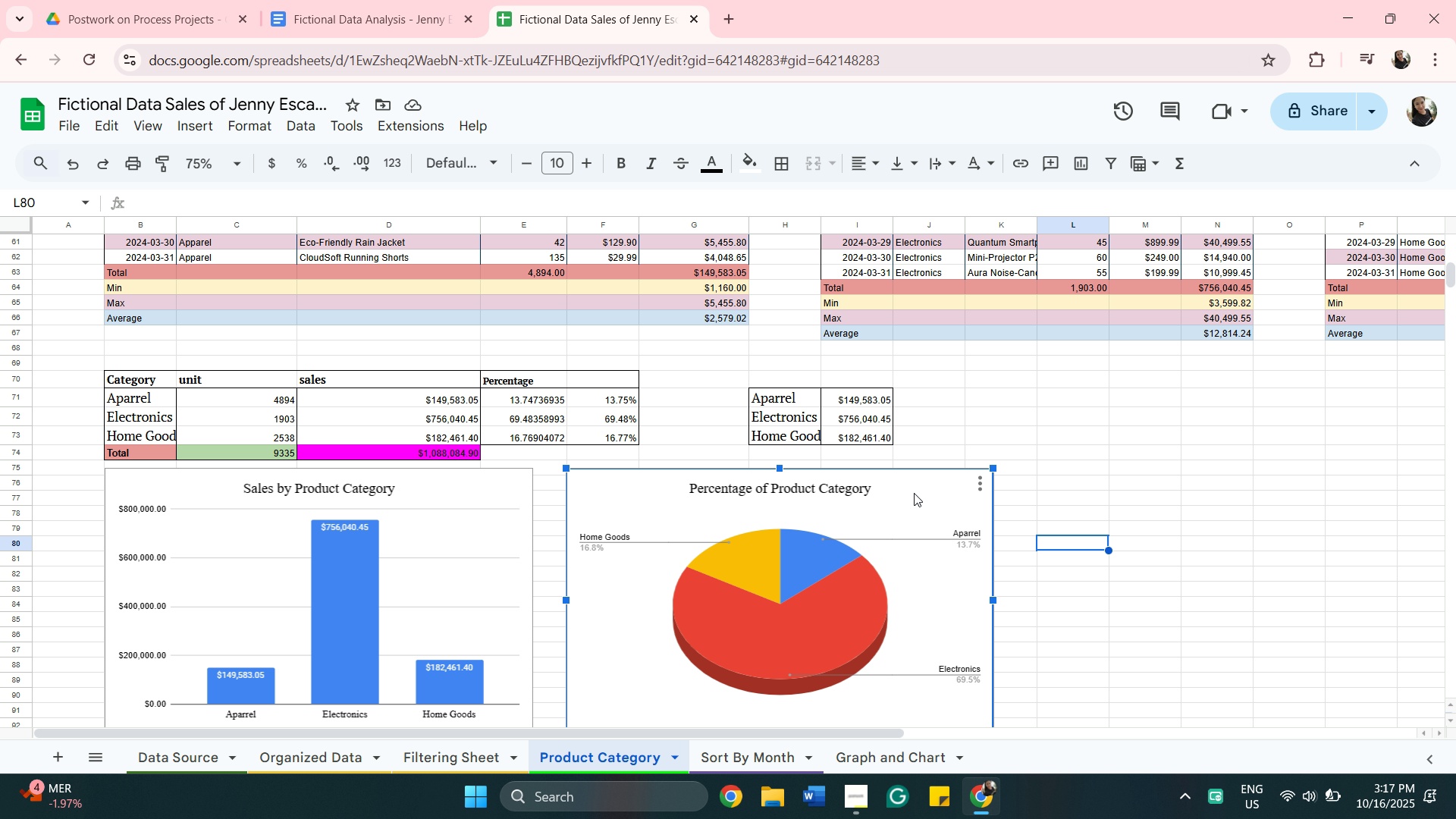 
right_click([914, 493])
 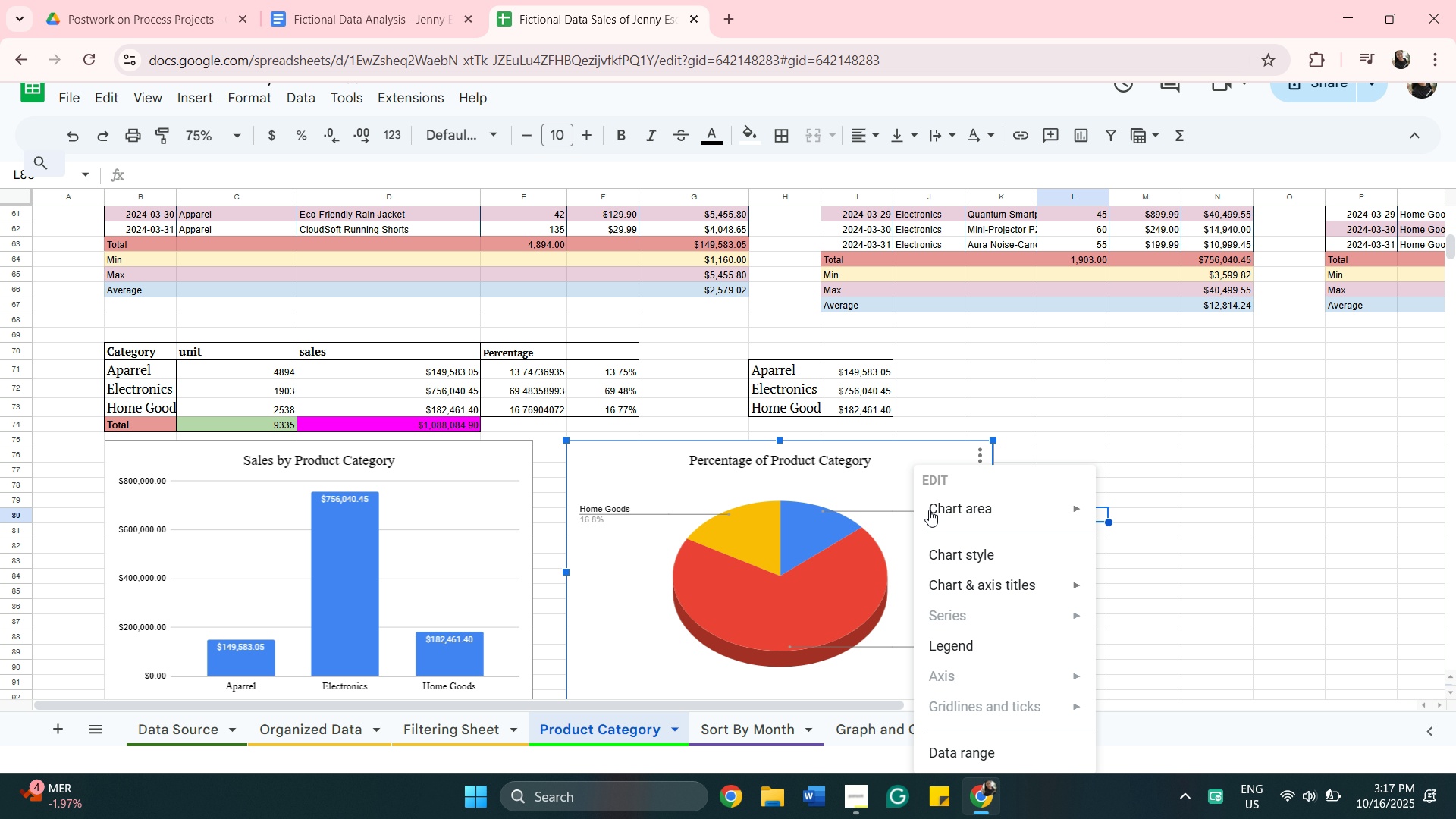 
mouse_move([944, 541])
 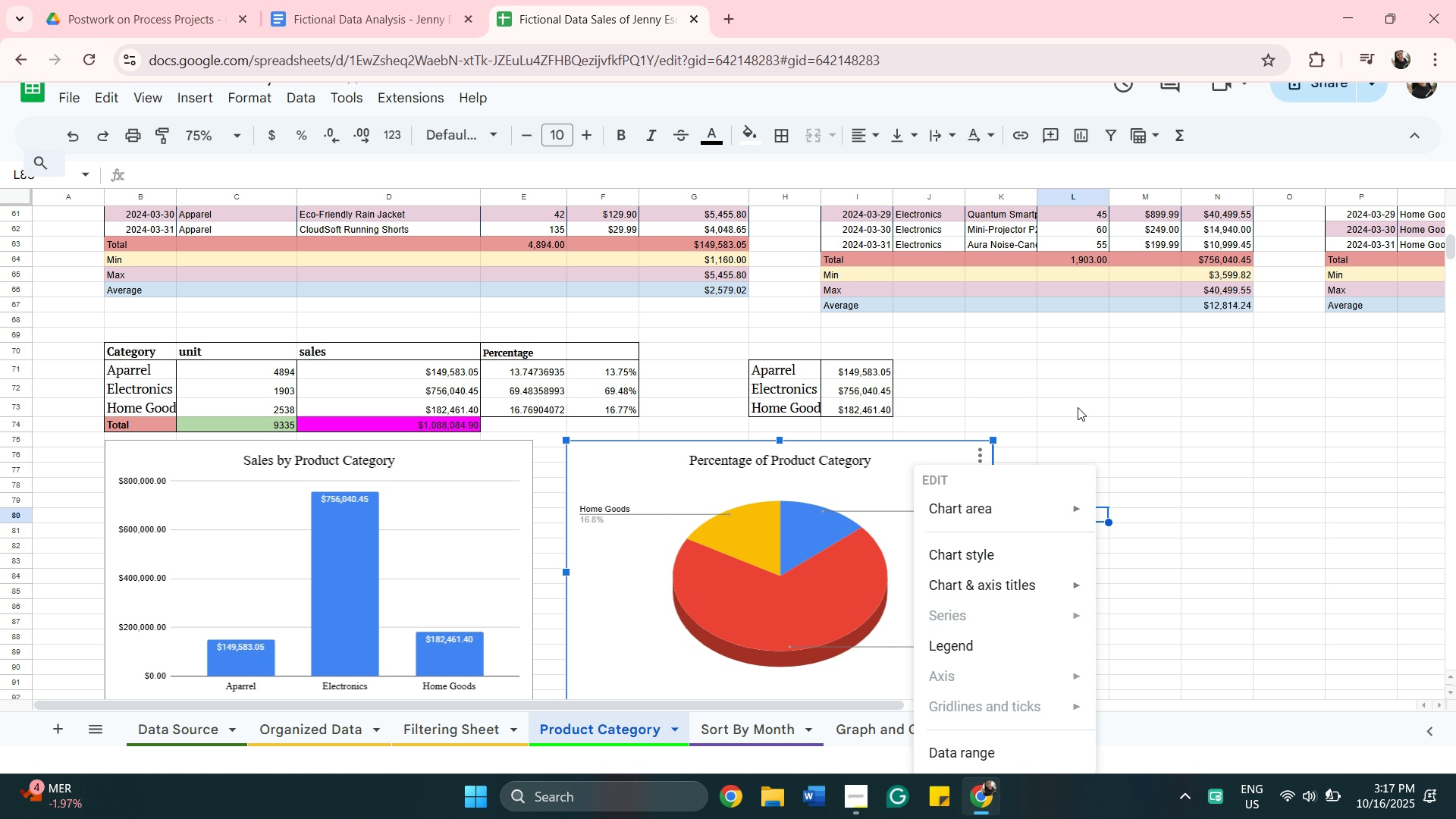 
left_click([1078, 407])
 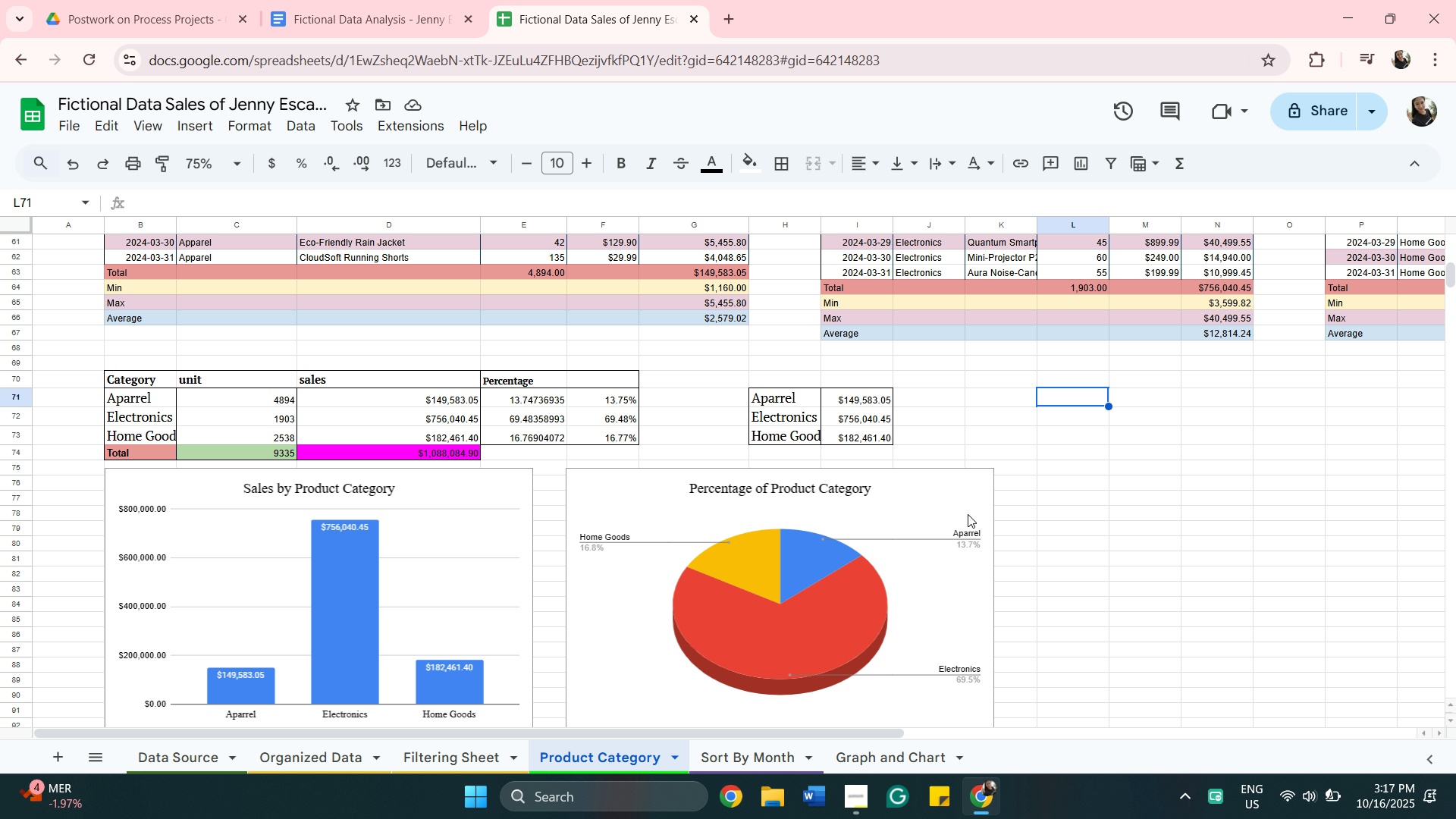 
left_click([968, 514])
 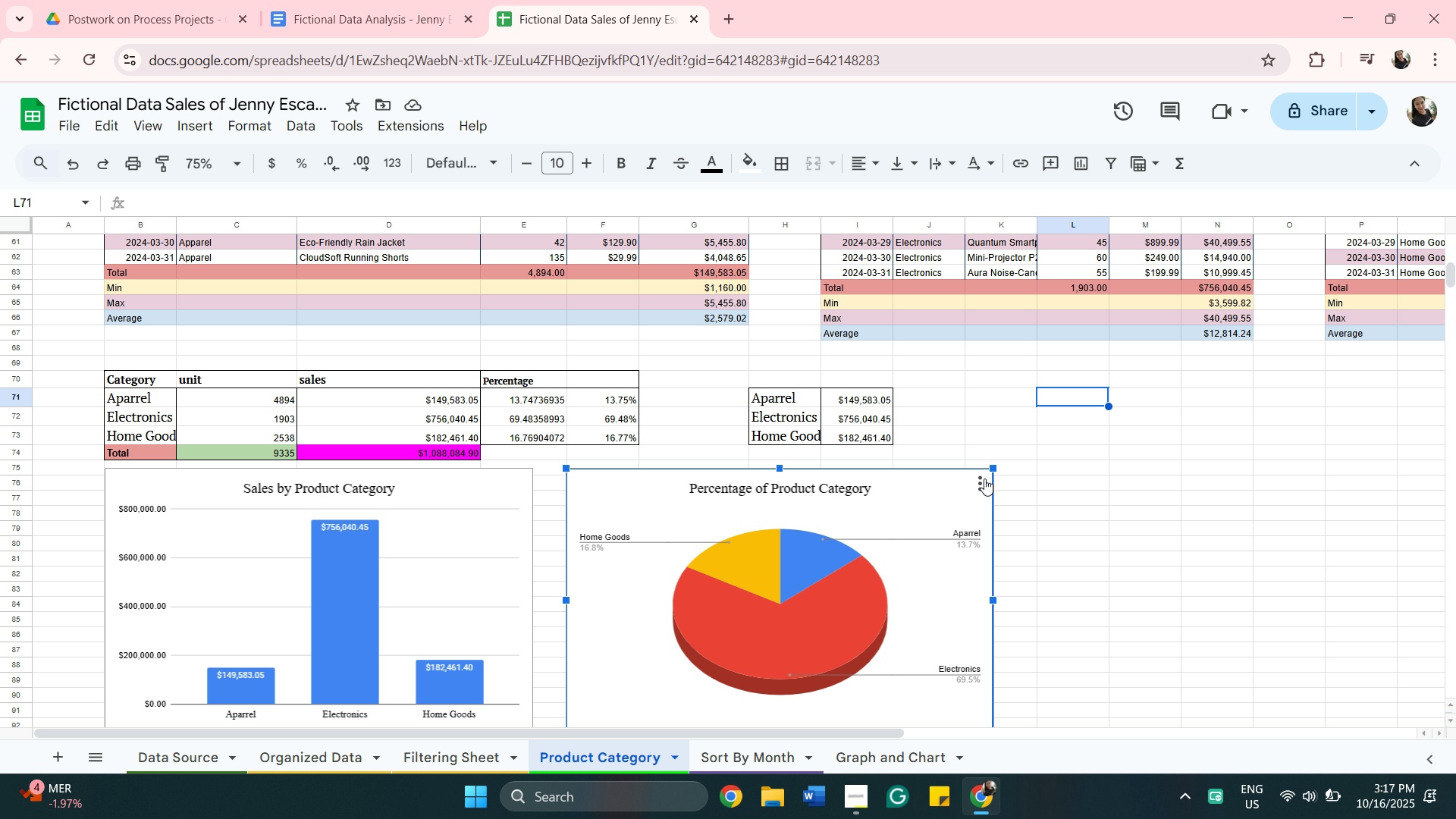 
left_click([984, 479])
 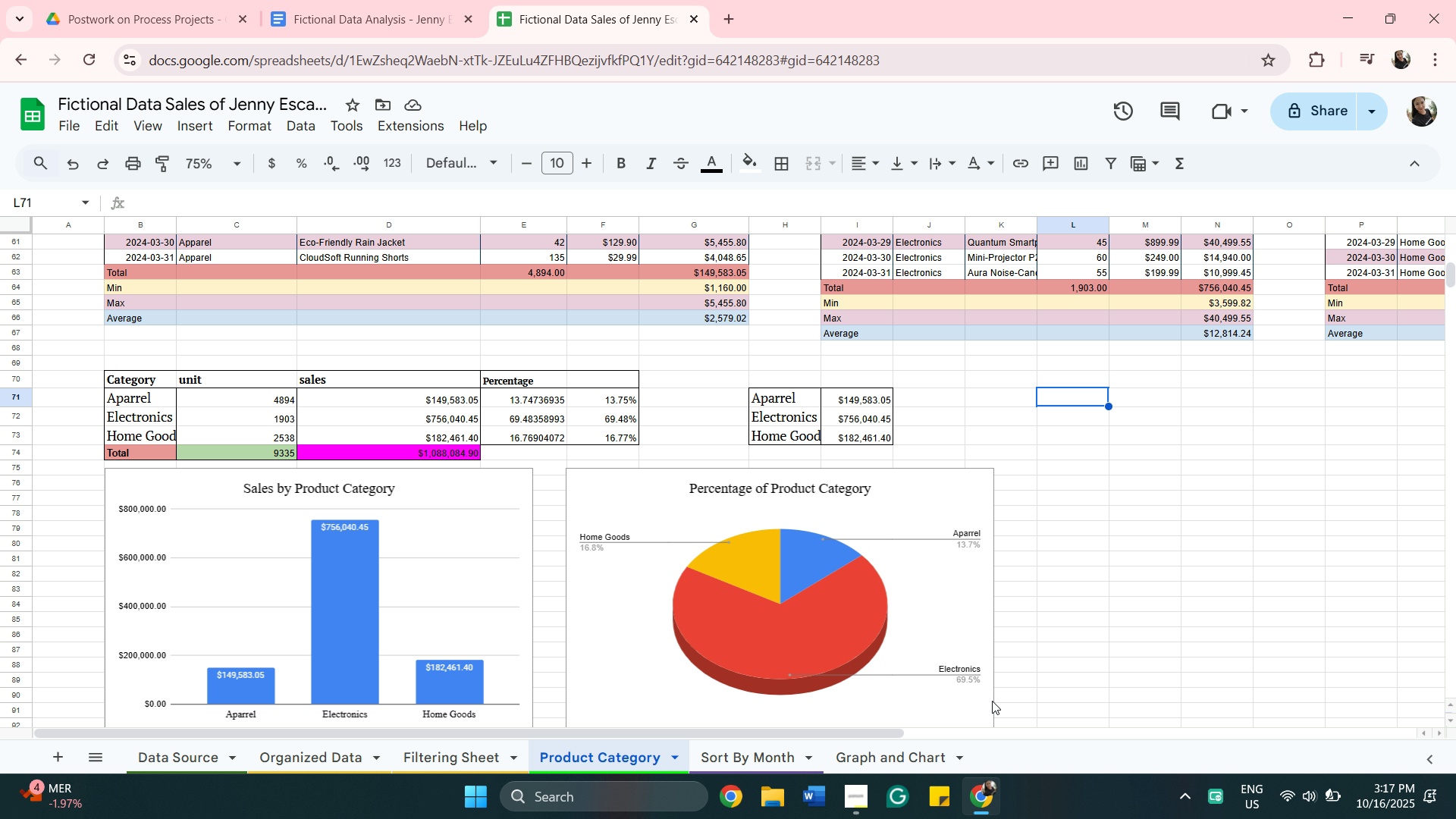 
left_click_drag(start_coordinate=[989, 779], to_coordinate=[984, 779])
 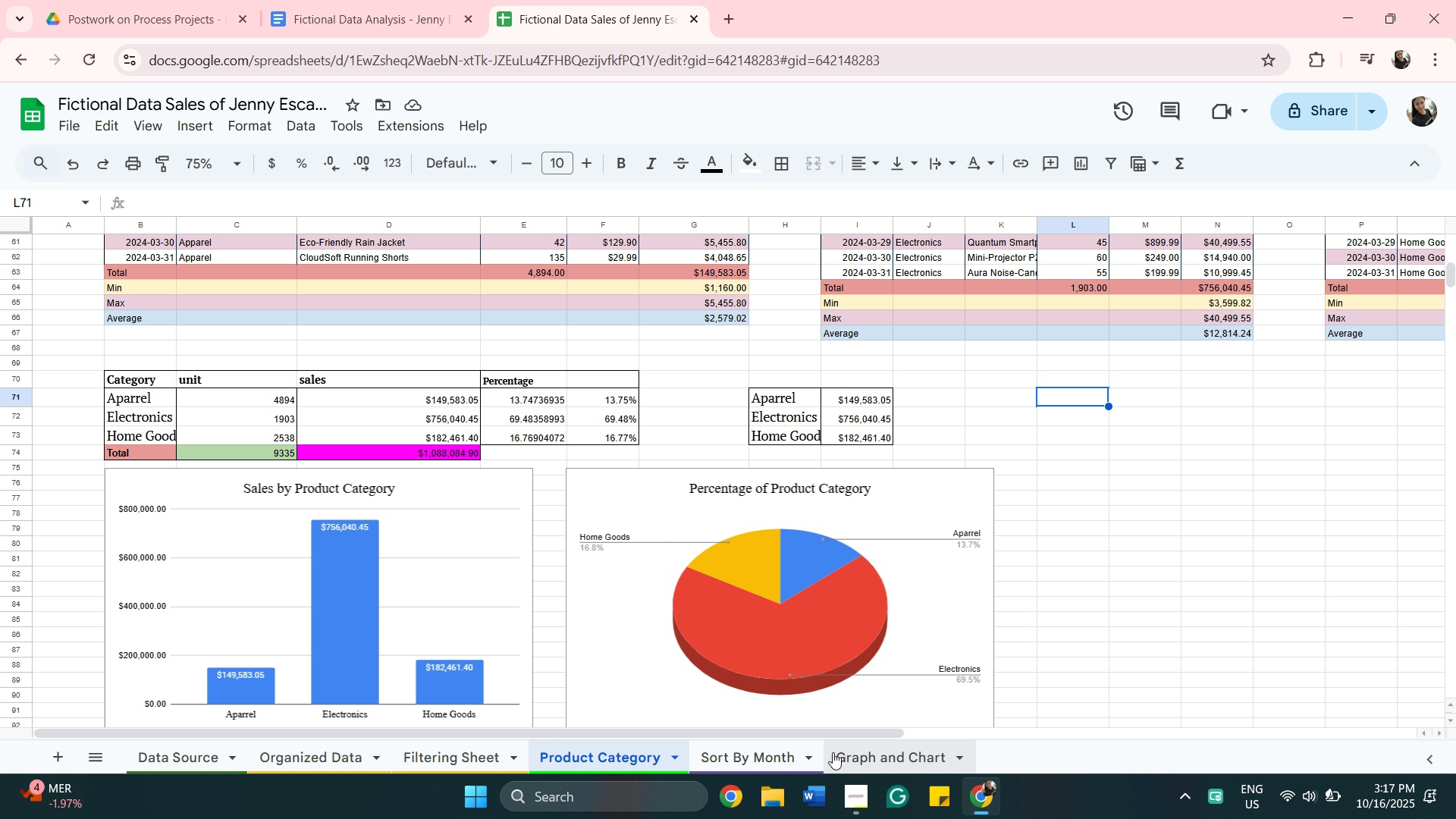 
left_click([852, 755])
 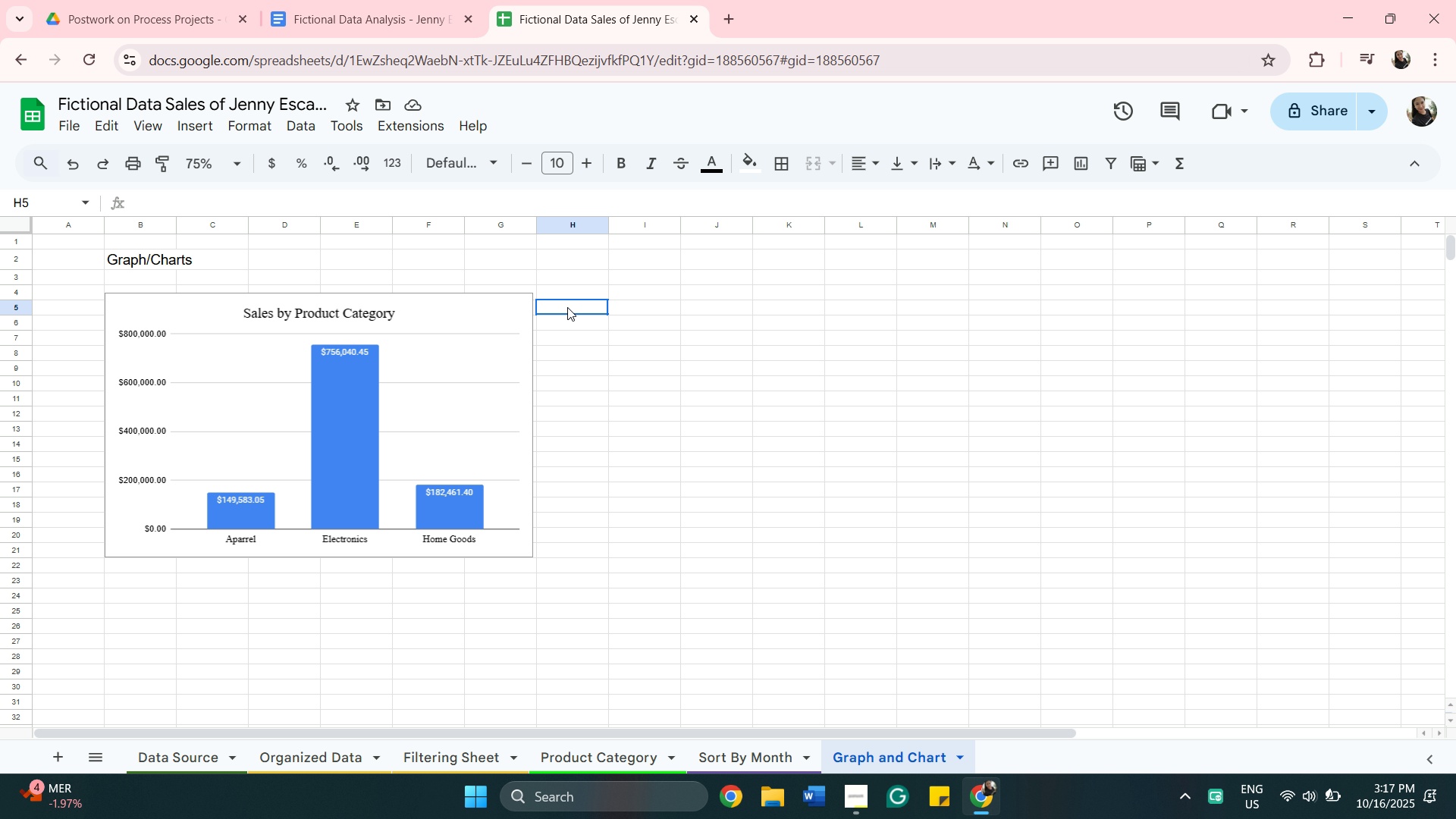 
left_click([567, 307])
 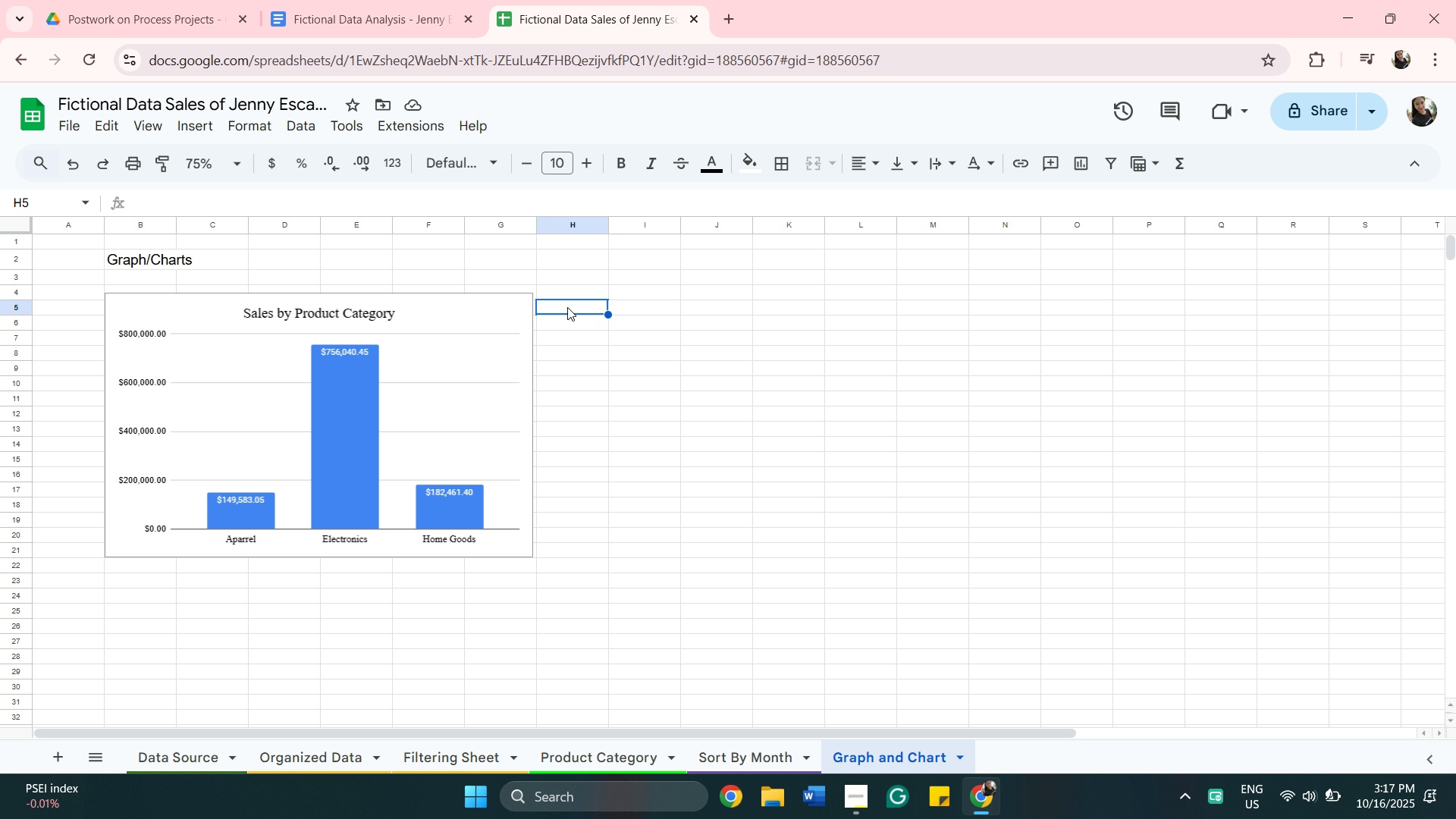 
right_click([567, 307])
 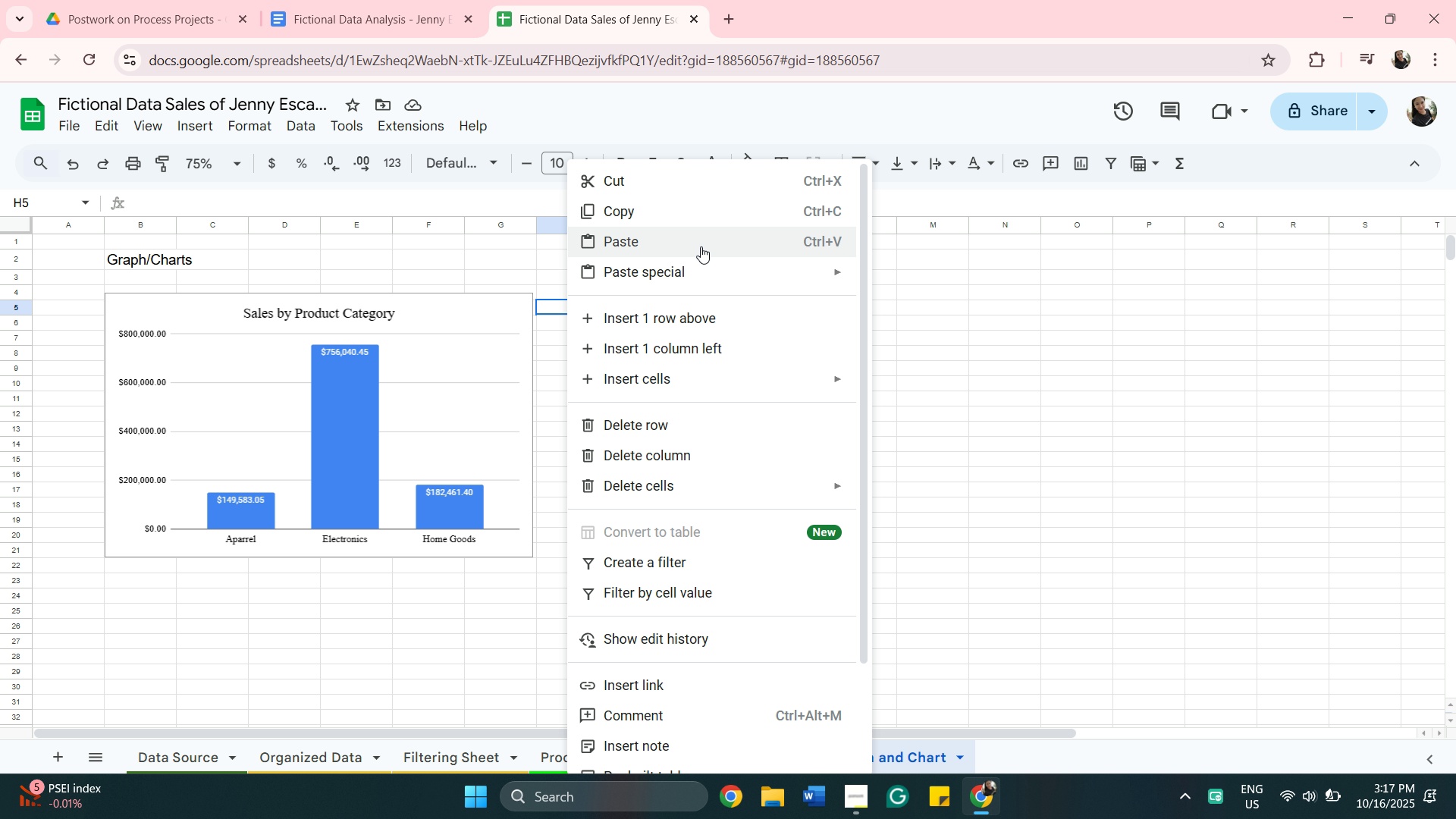 
left_click([701, 246])
 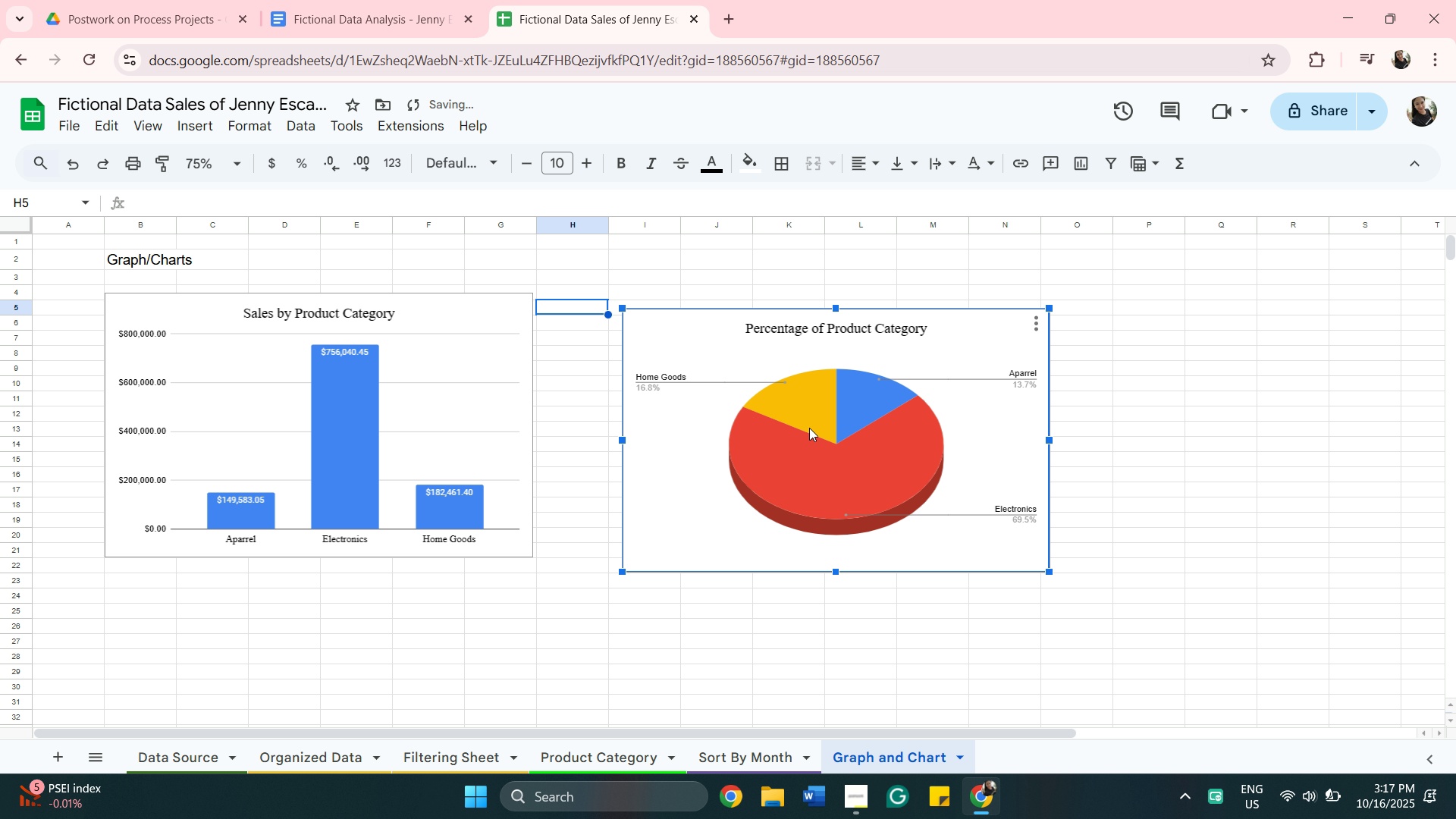 
left_click([809, 428])
 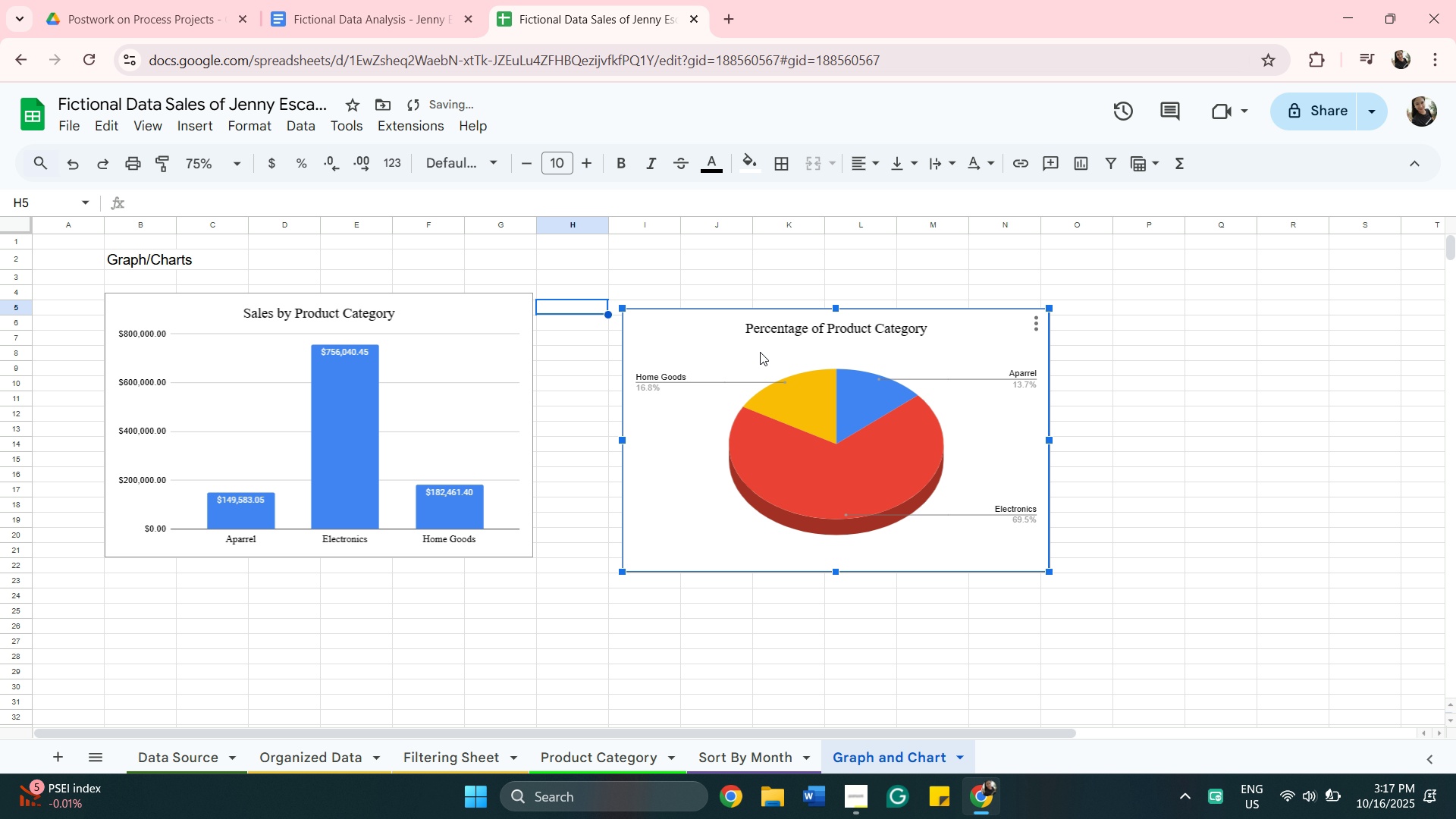 
left_click_drag(start_coordinate=[760, 352], to_coordinate=[714, 335])
 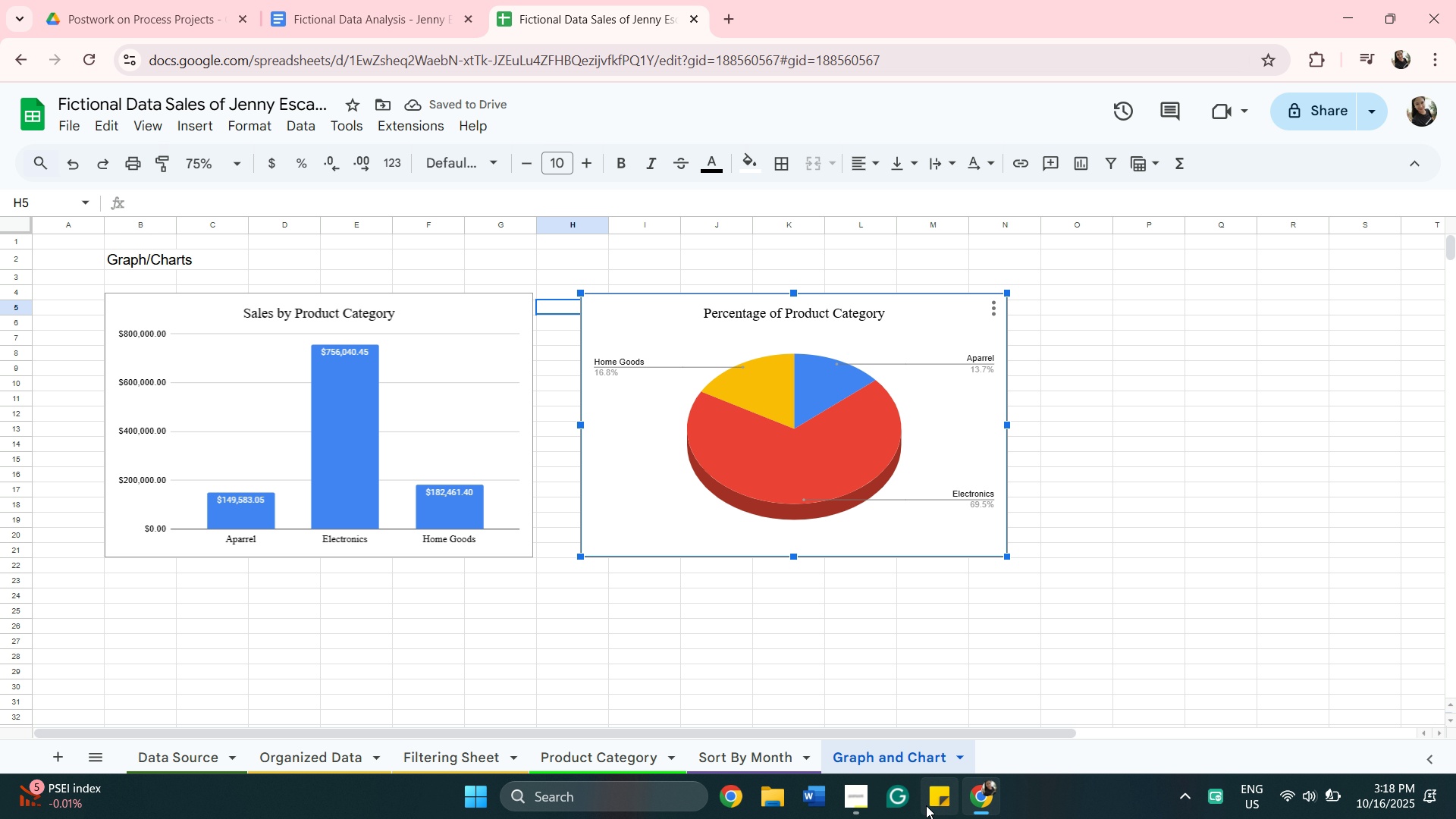 
wait(5.24)
 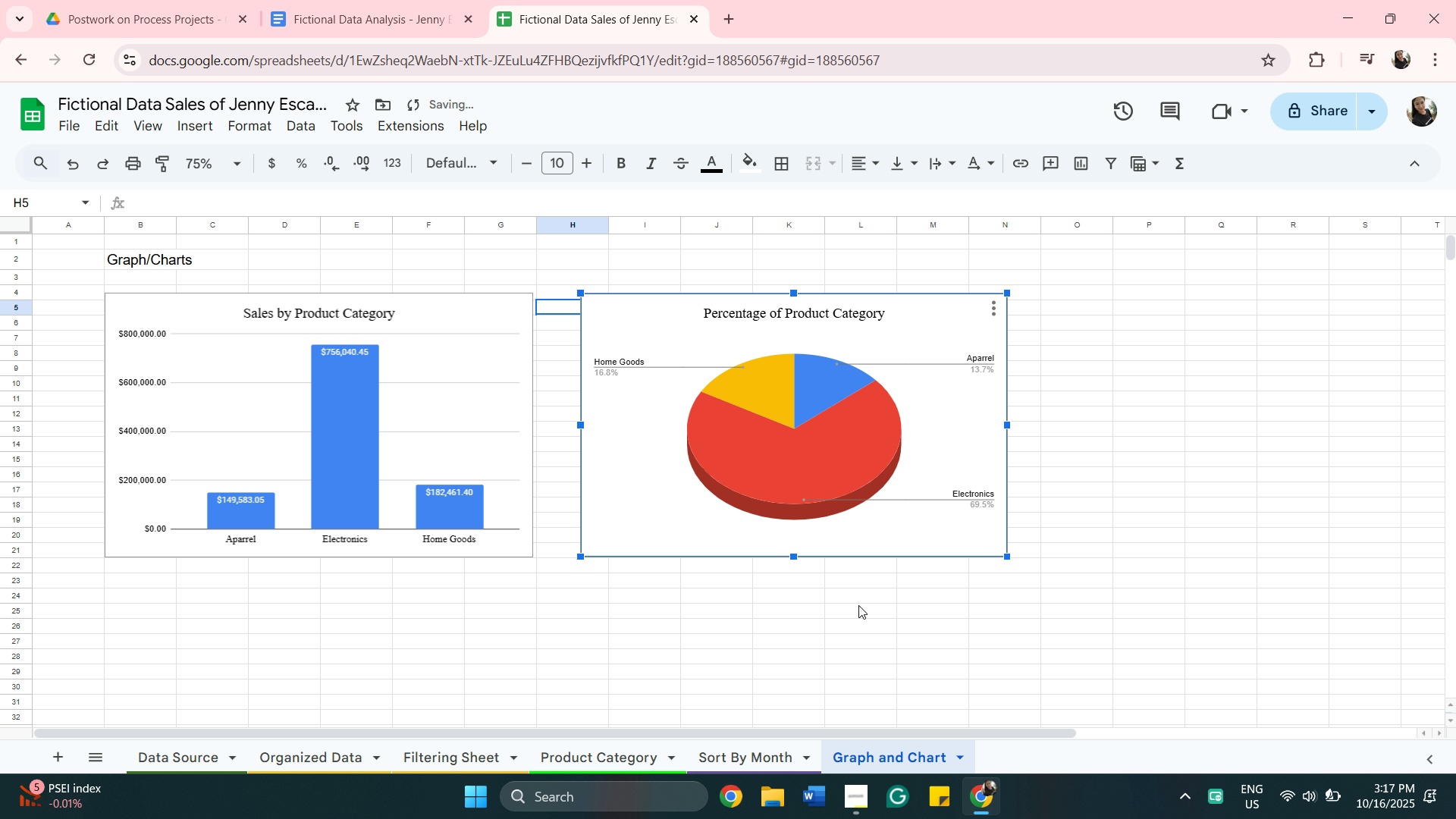 
left_click([939, 802])
 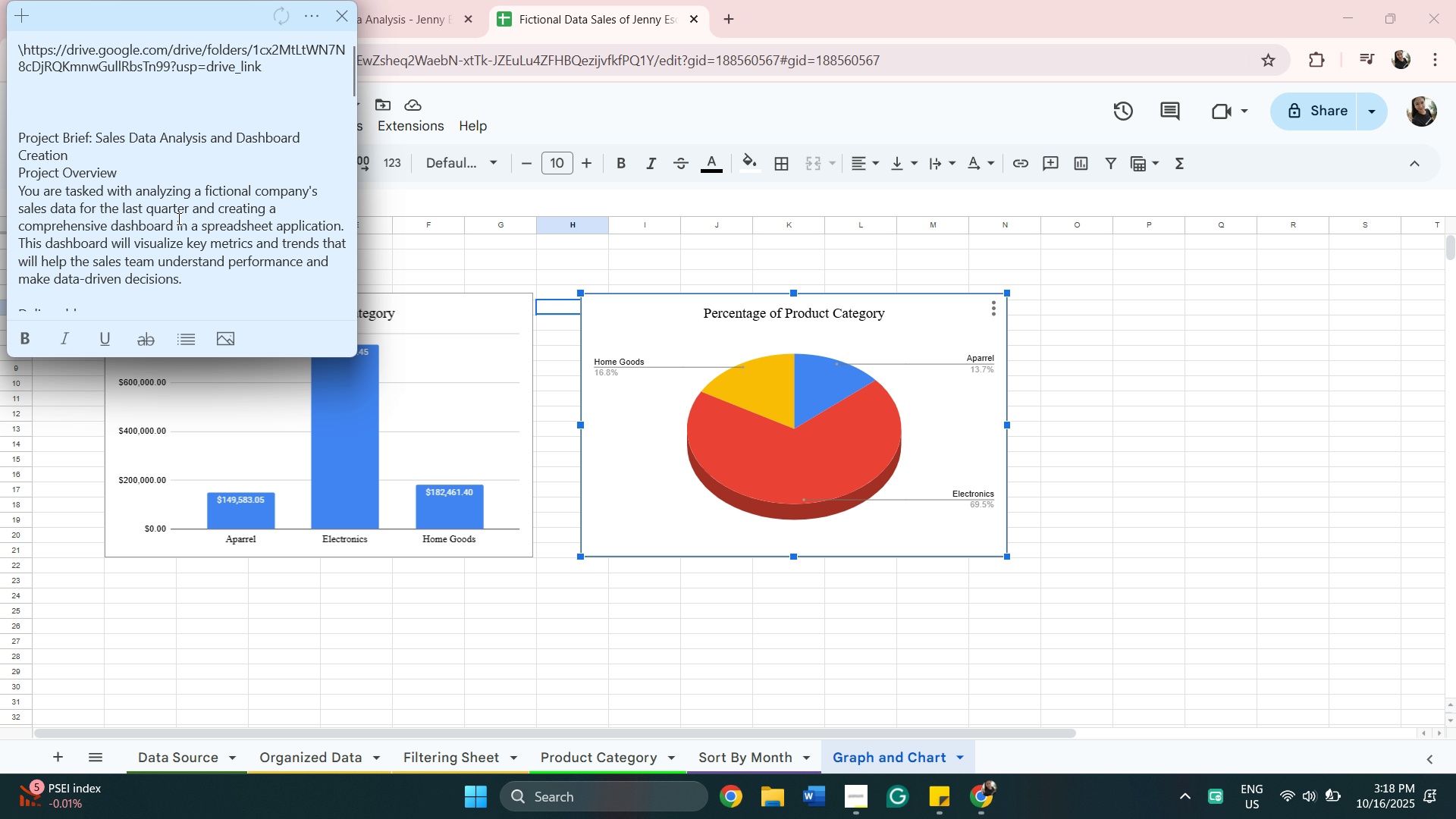 
scroll: coordinate [169, 208], scroll_direction: down, amount: 3.0
 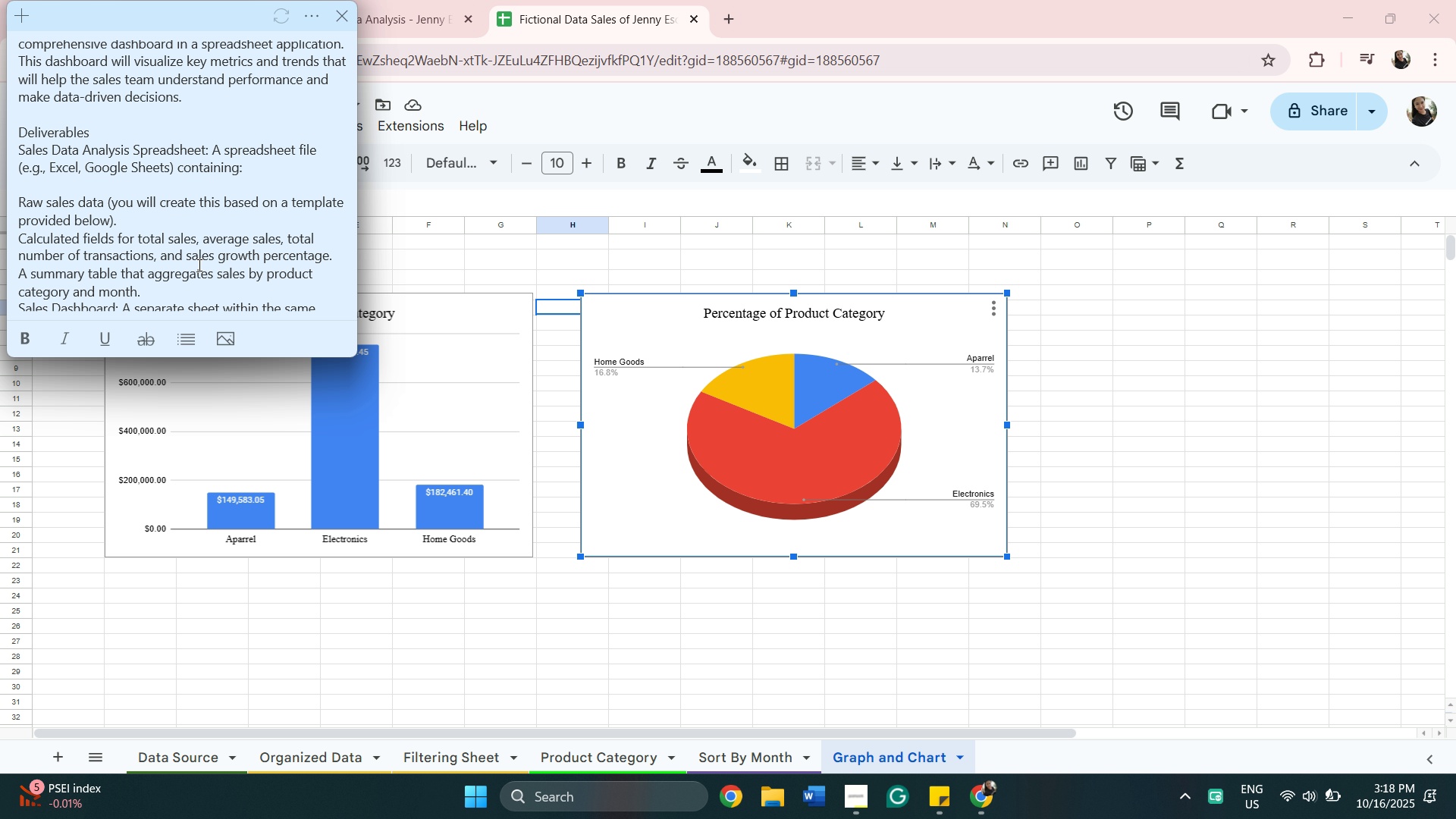 
wait(25.88)
 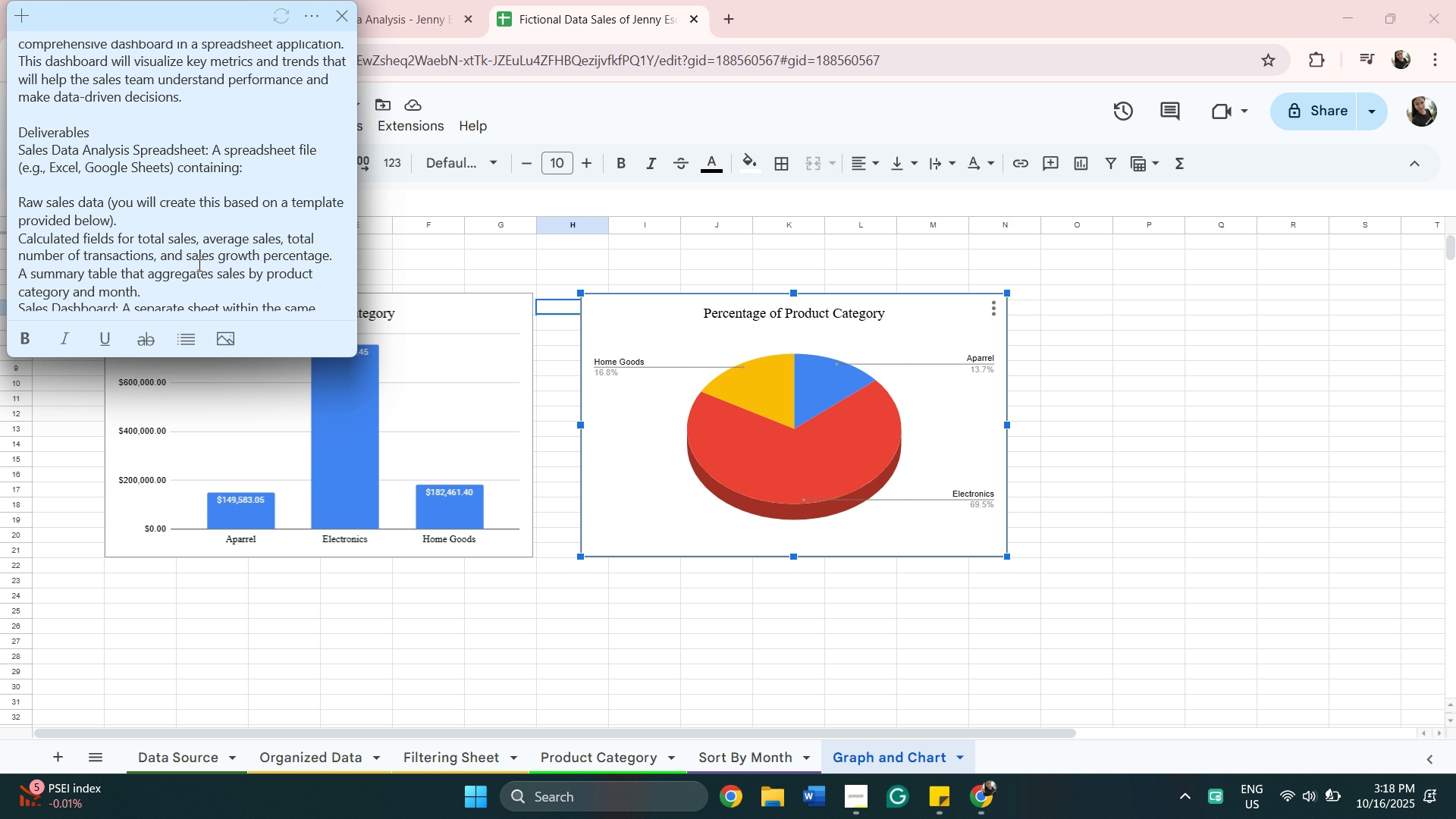 
scroll: coordinate [240, 246], scroll_direction: down, amount: 1.0
 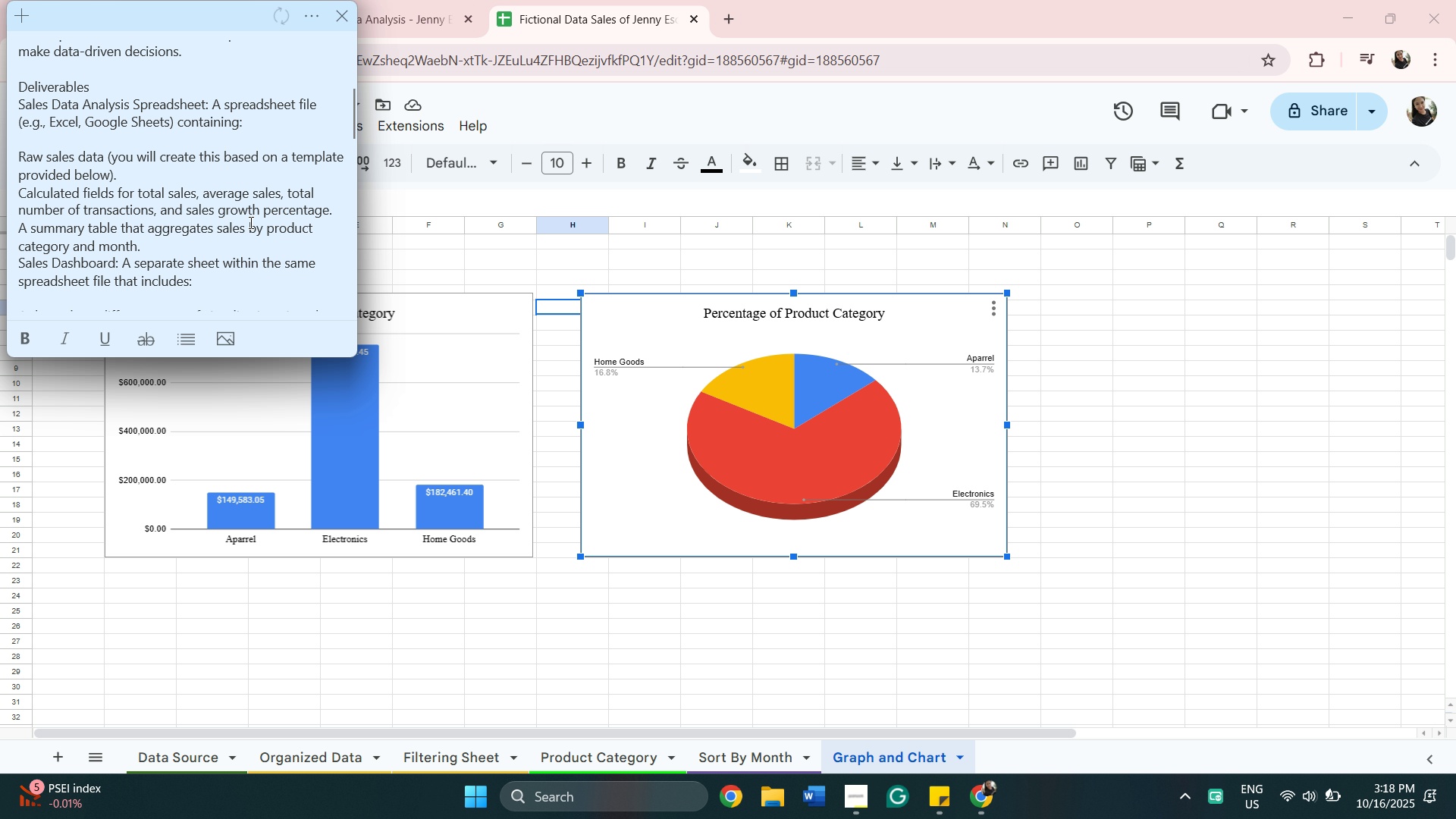 
wait(14.28)
 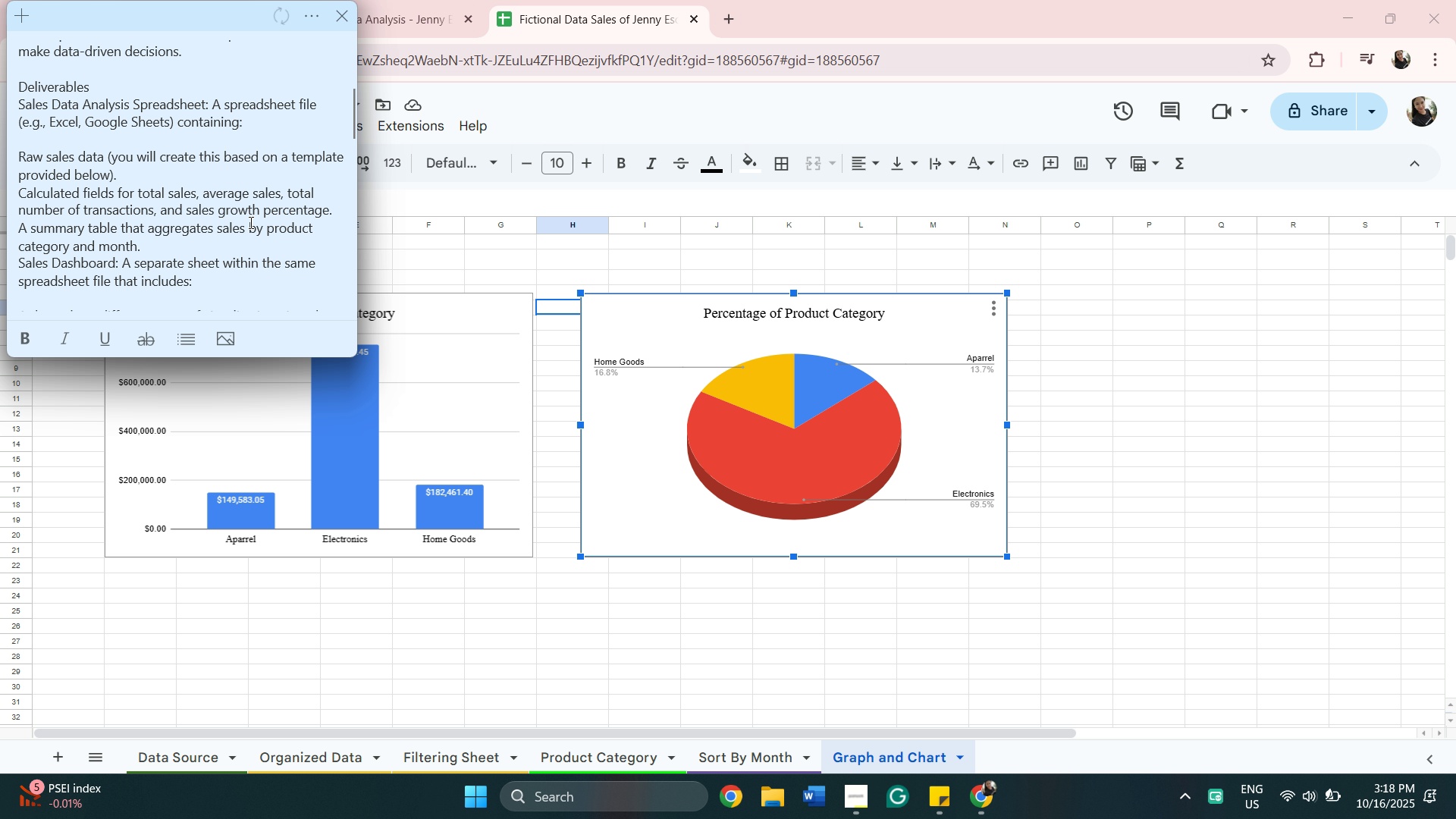 
left_click_drag(start_coordinate=[185, 205], to_coordinate=[331, 209])
 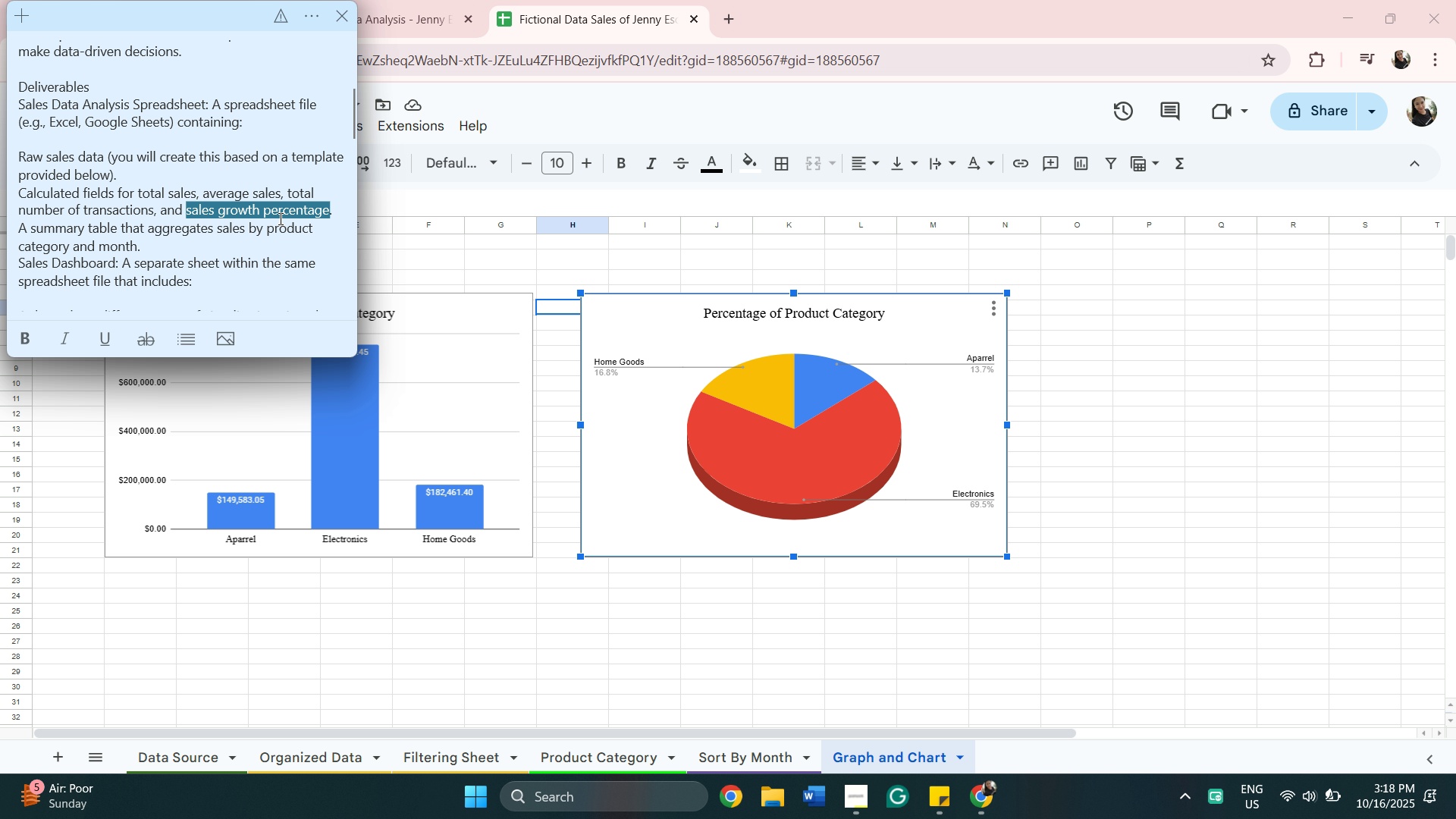 
right_click([279, 216])
 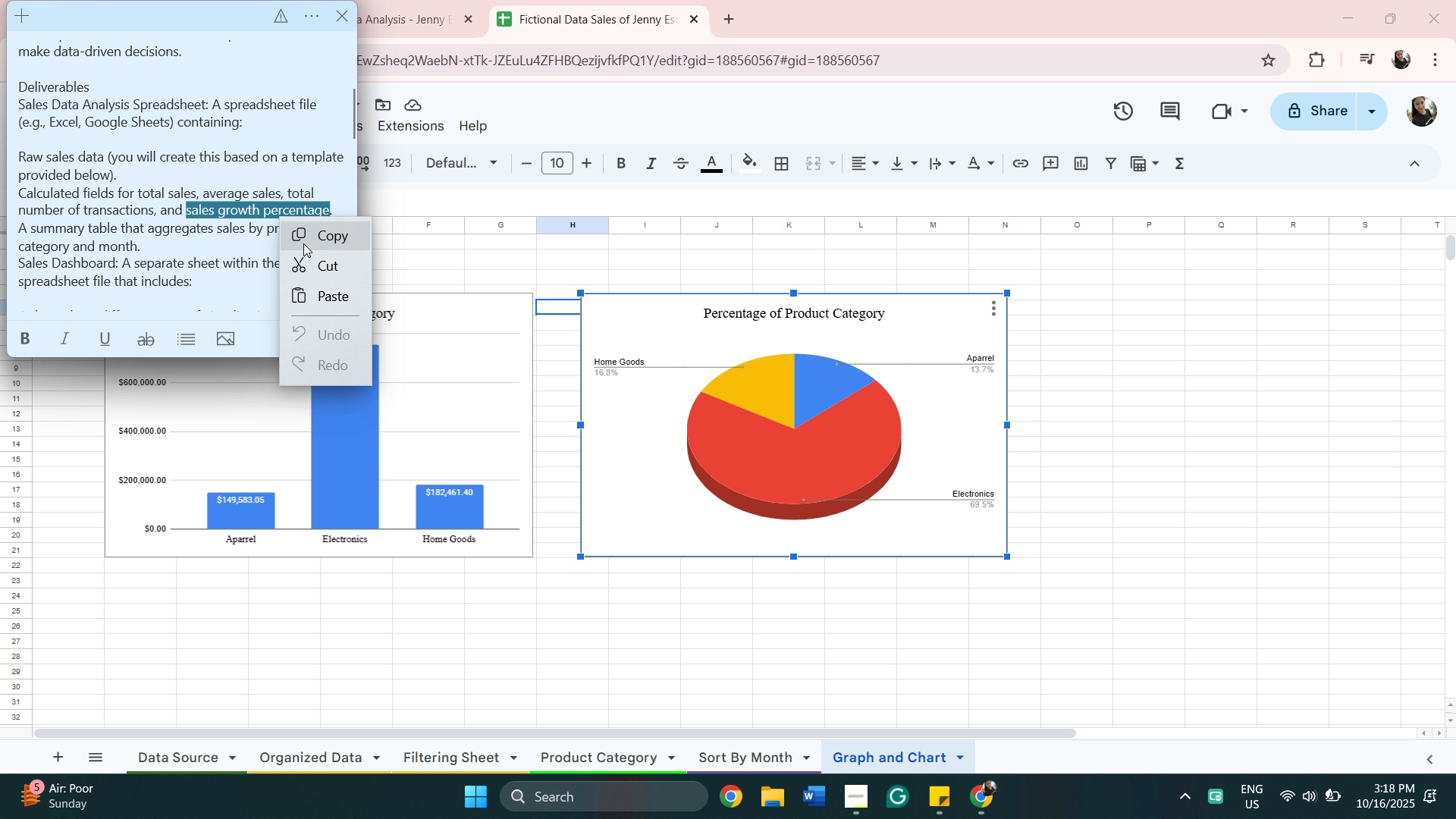 
left_click([303, 243])
 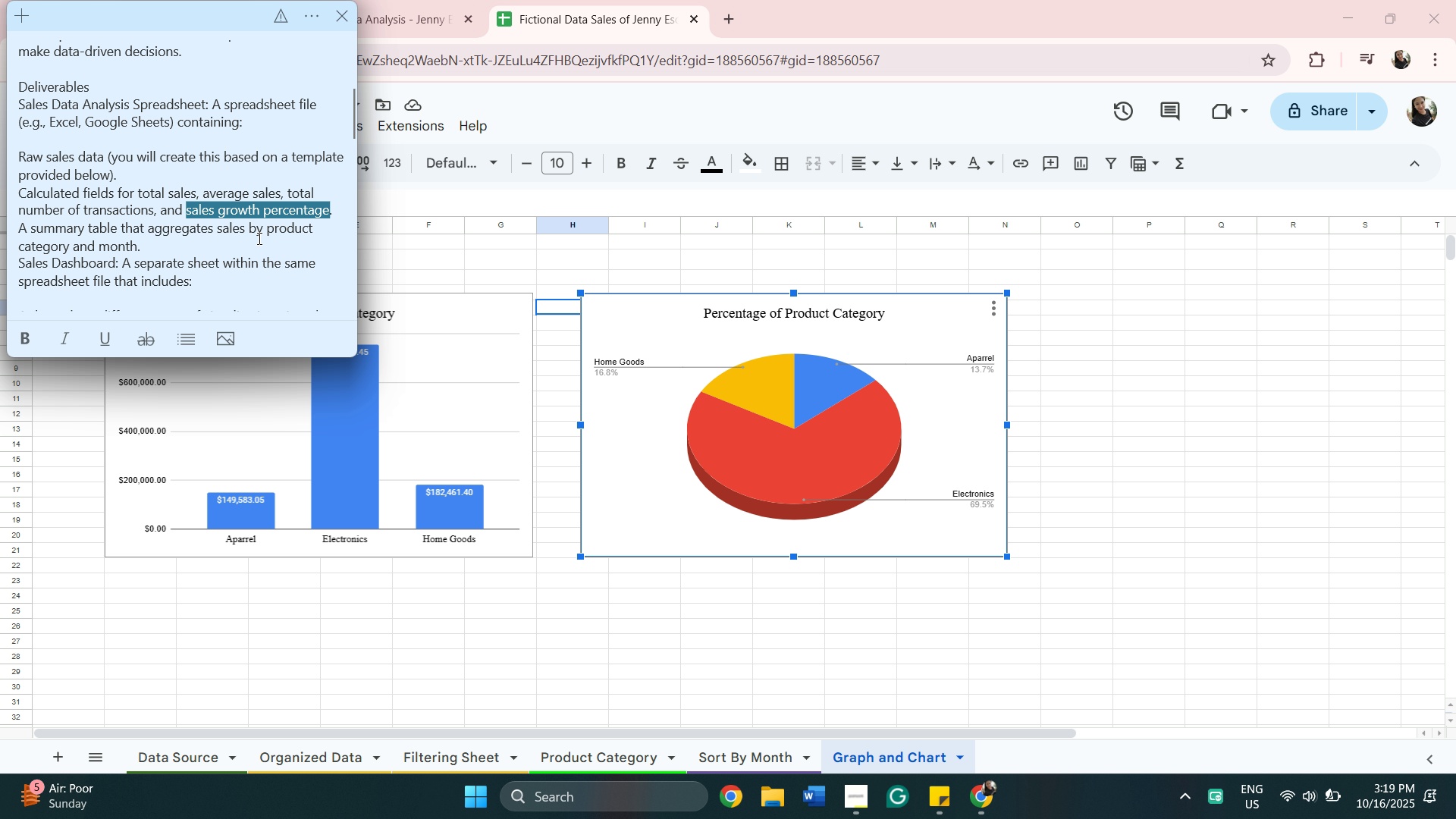 
wait(52.97)
 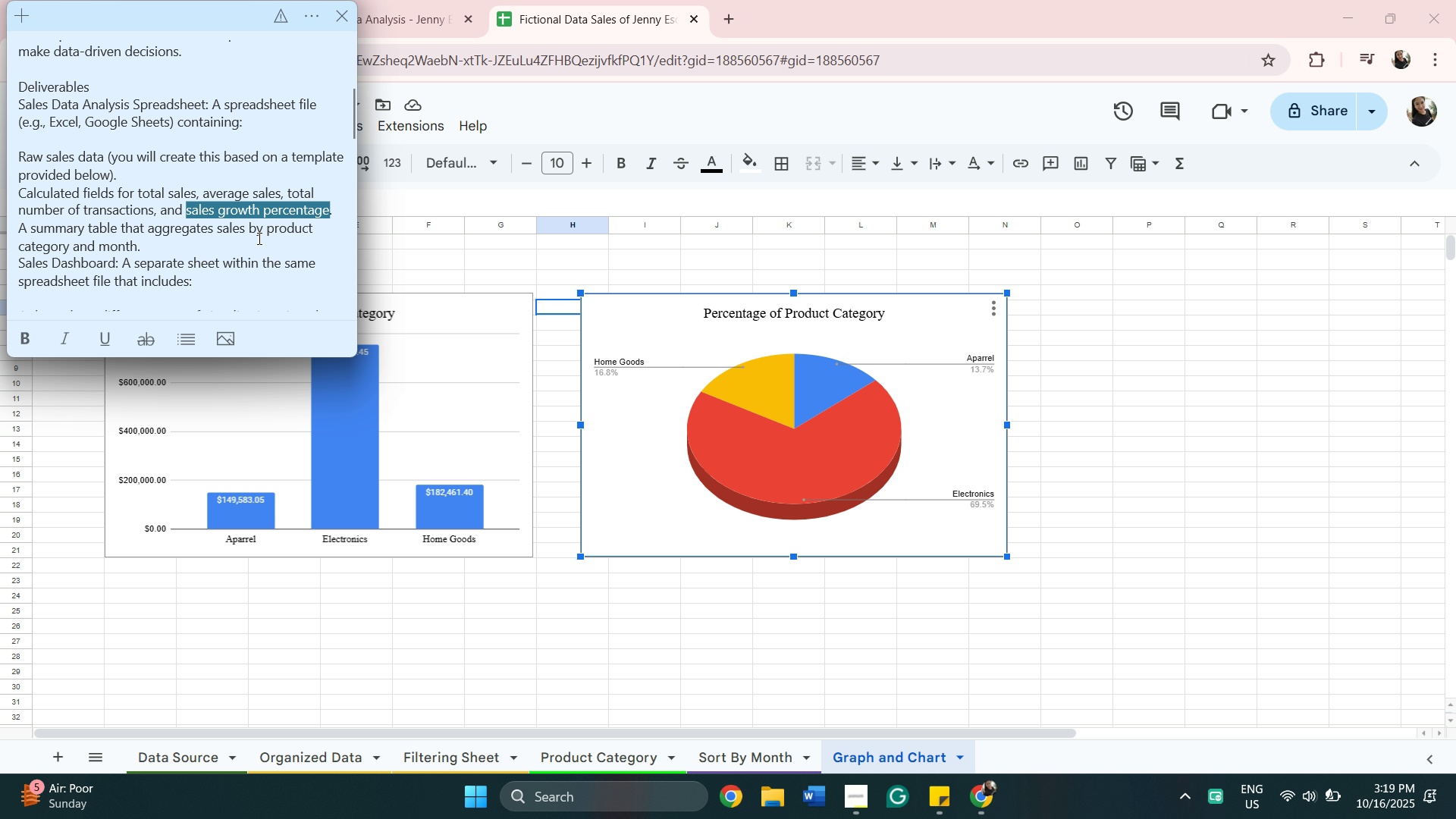 
scroll: coordinate [497, 361], scroll_direction: down, amount: 1.0
 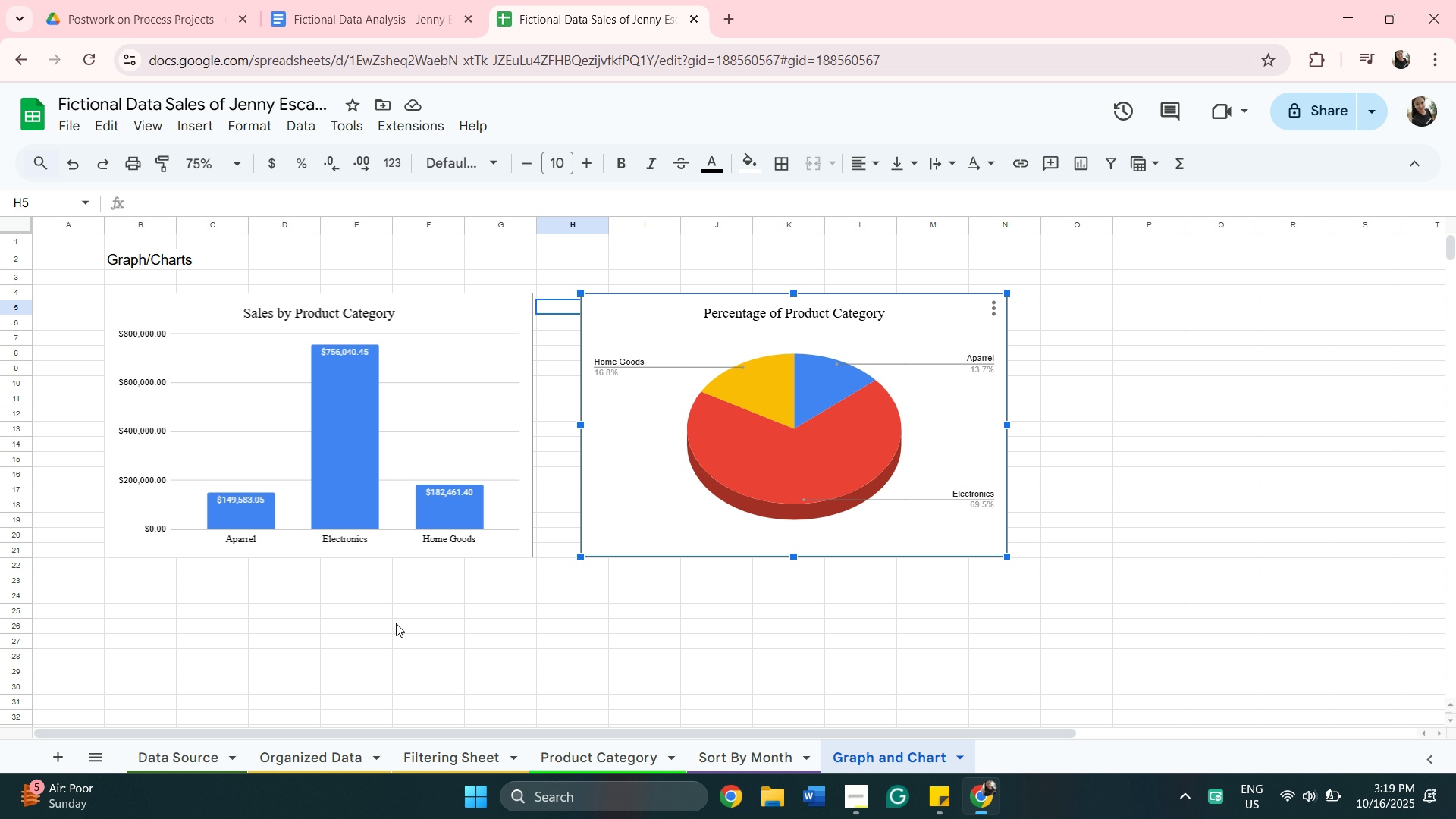 
left_click([396, 623])
 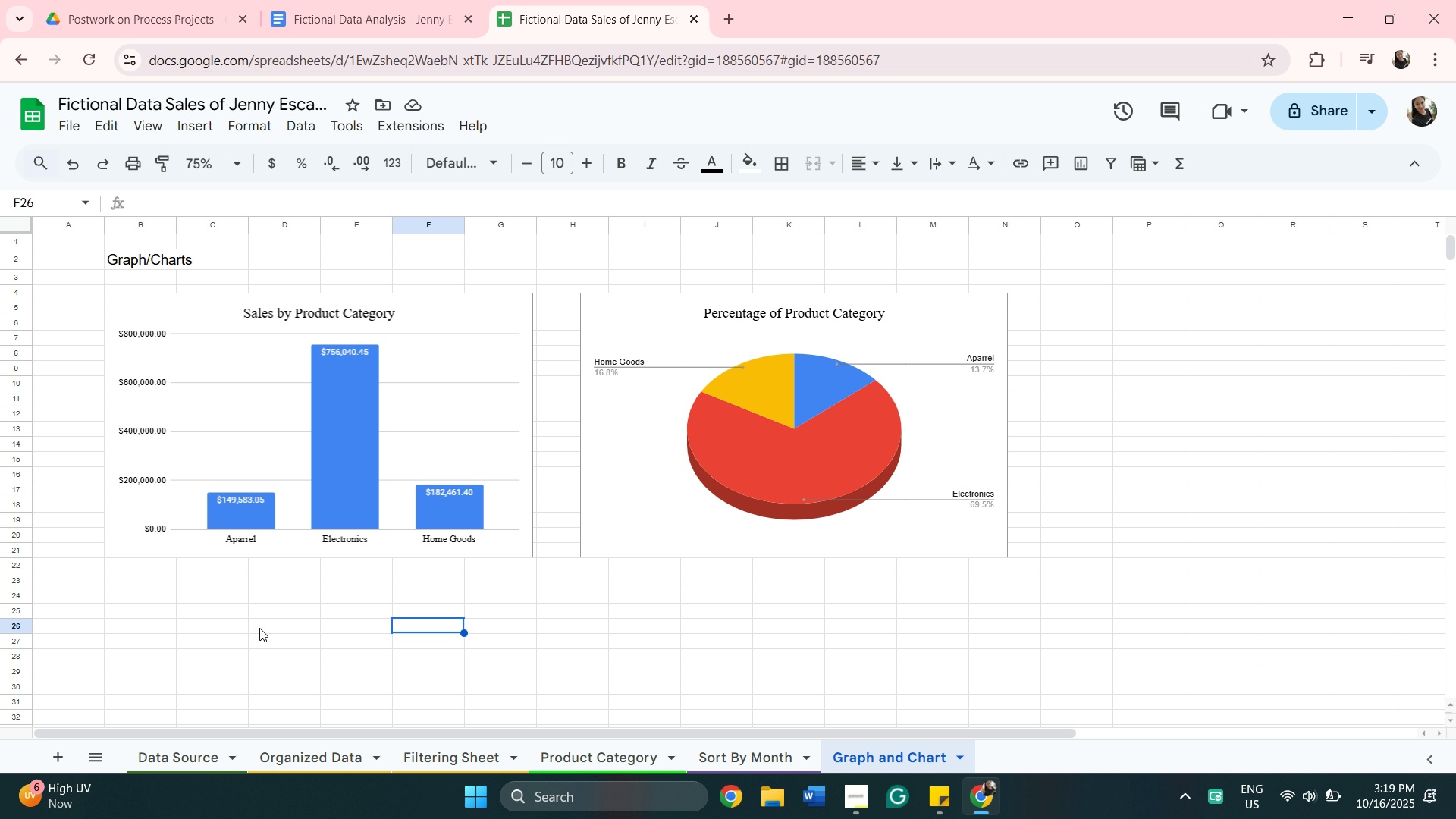 
left_click([309, 770])
 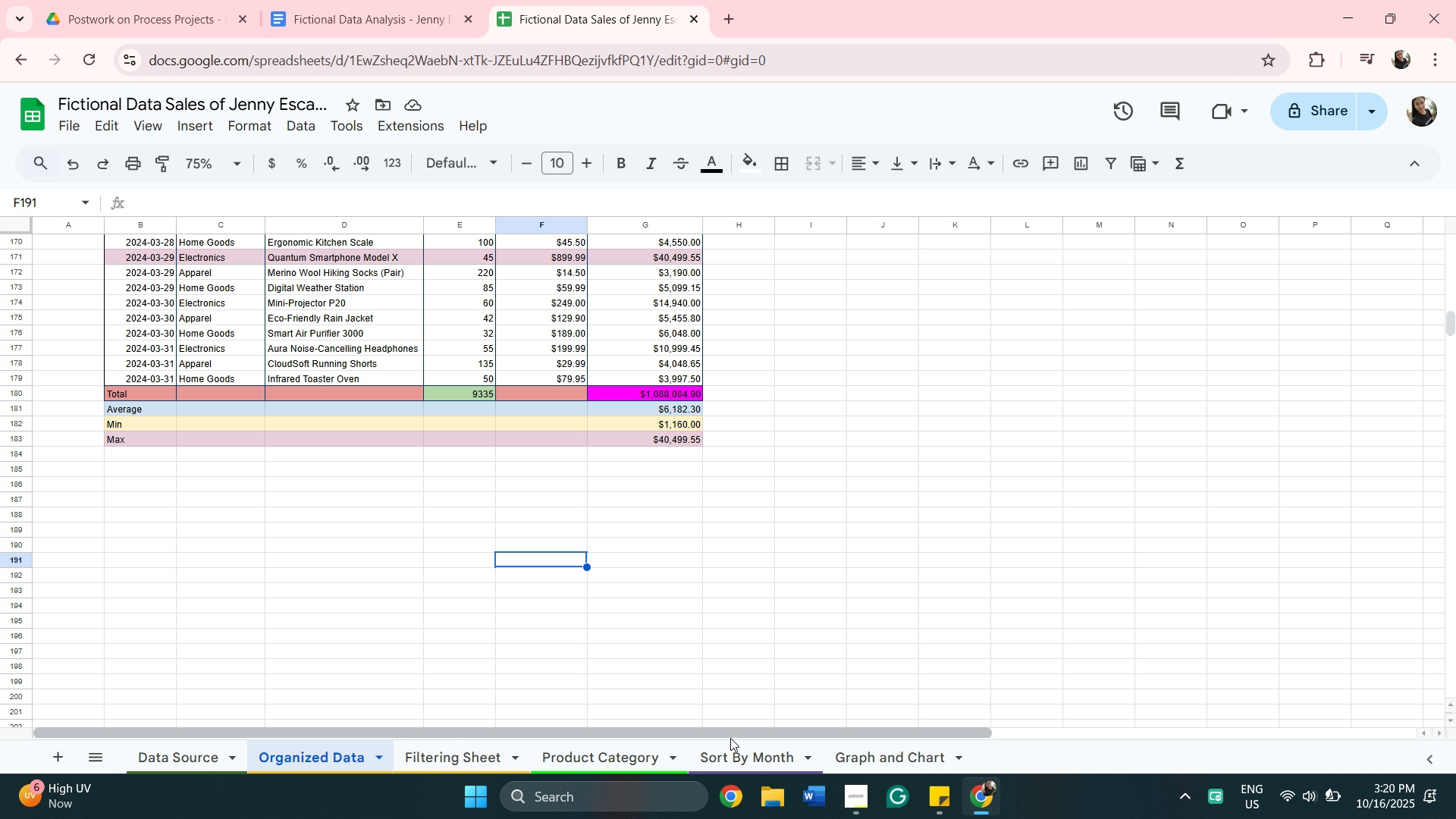 
left_click([870, 761])
 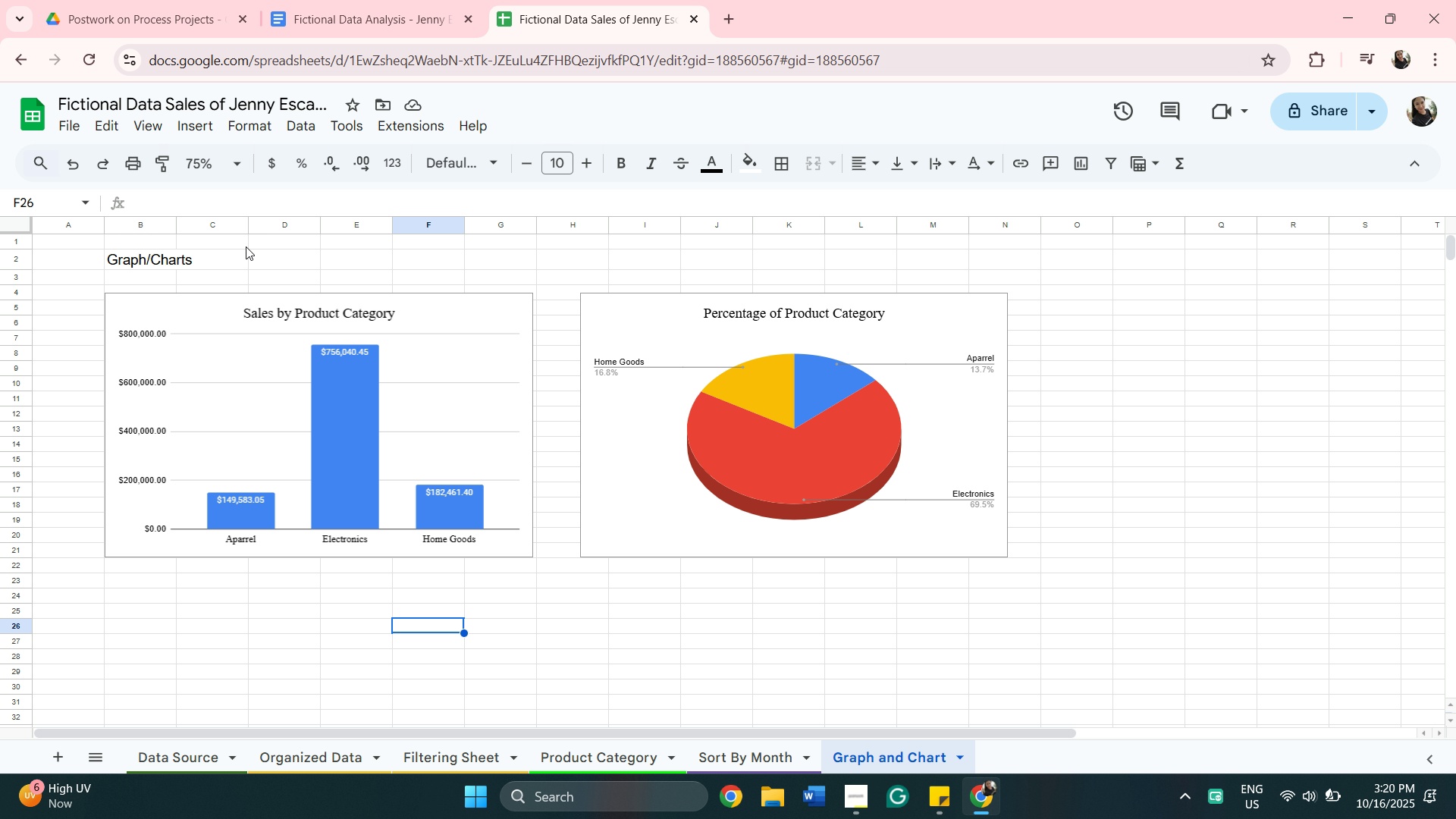 
mouse_move([350, 24])
 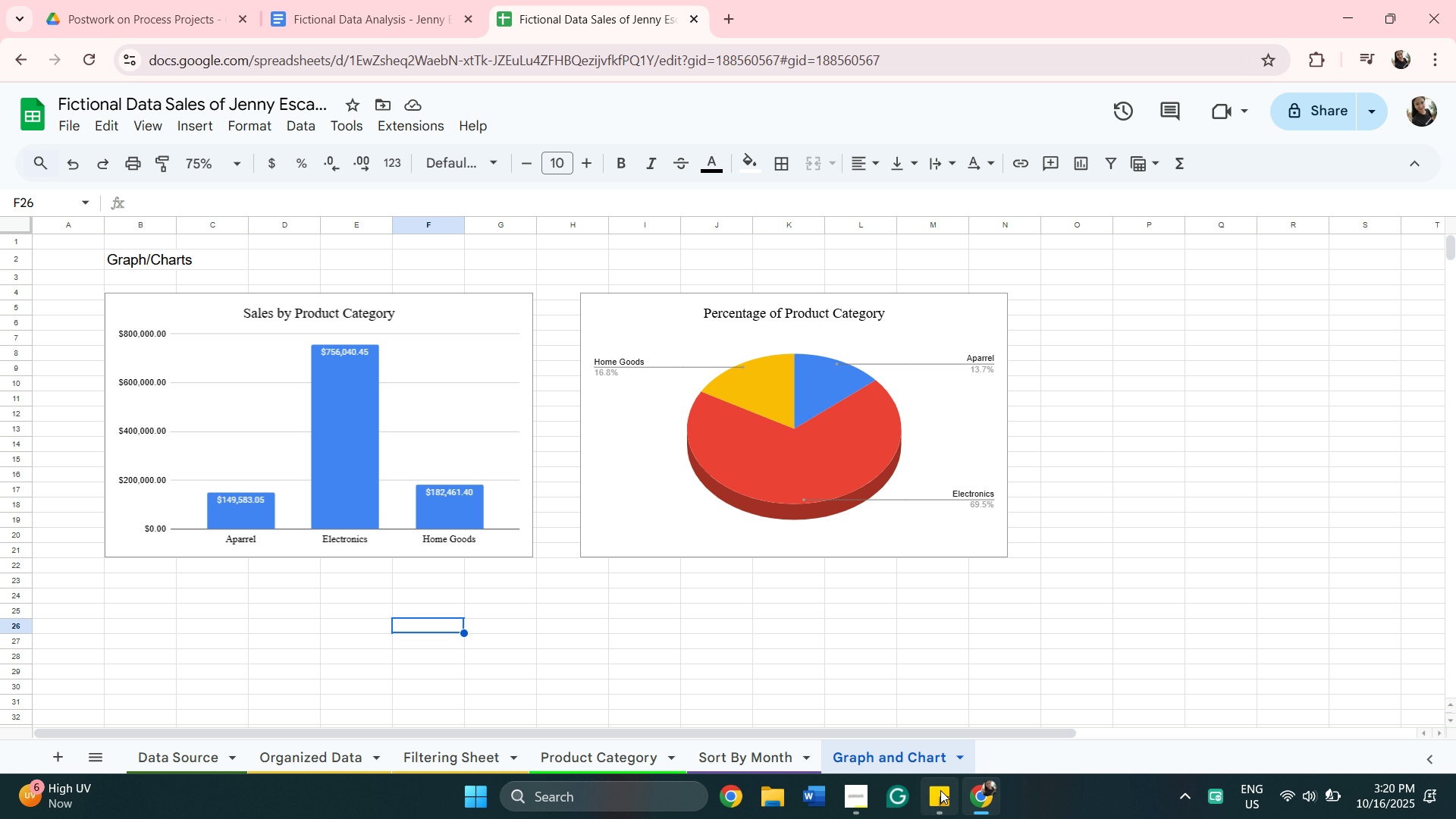 
left_click([937, 790])
 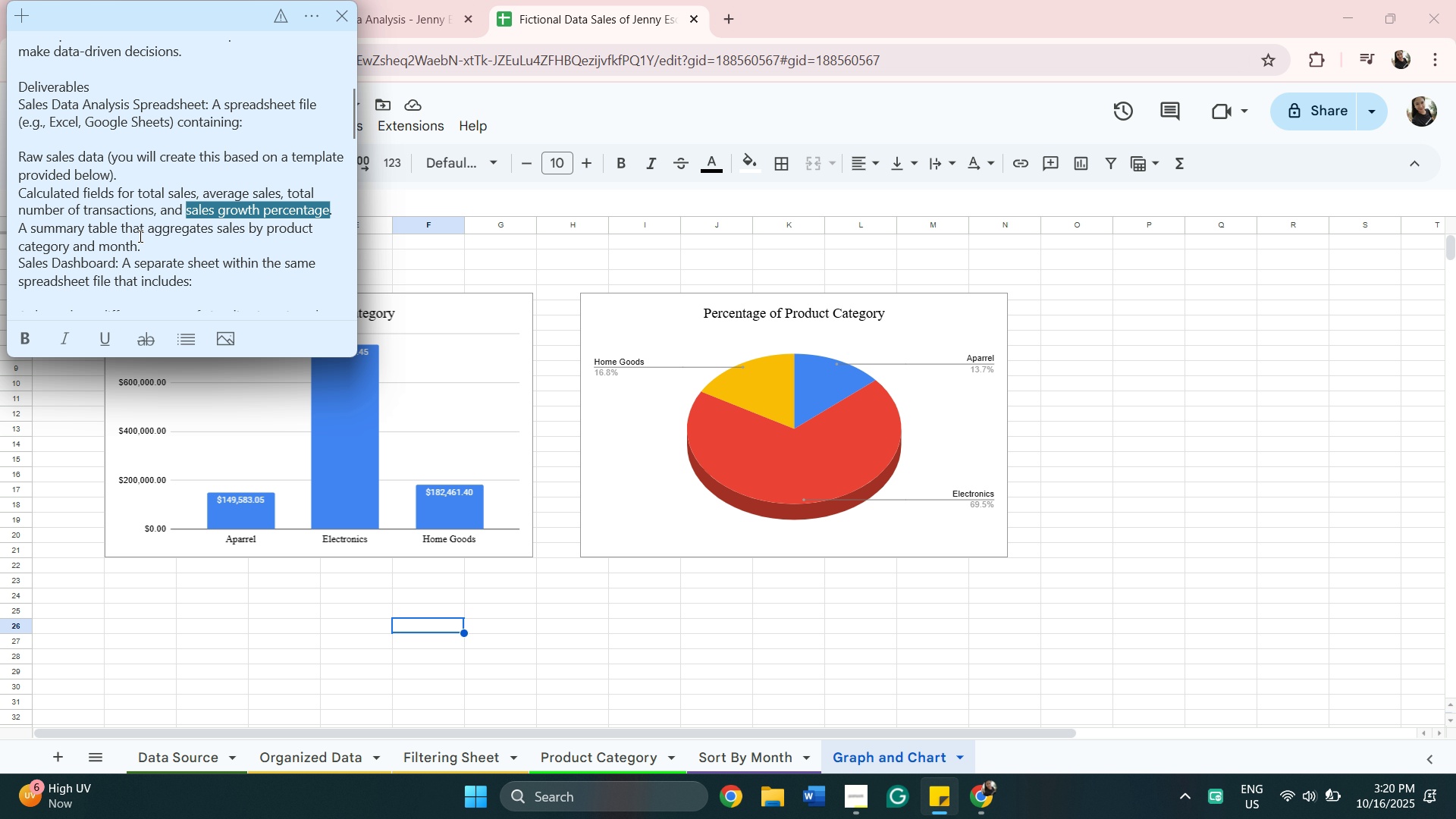 
wait(45.44)
 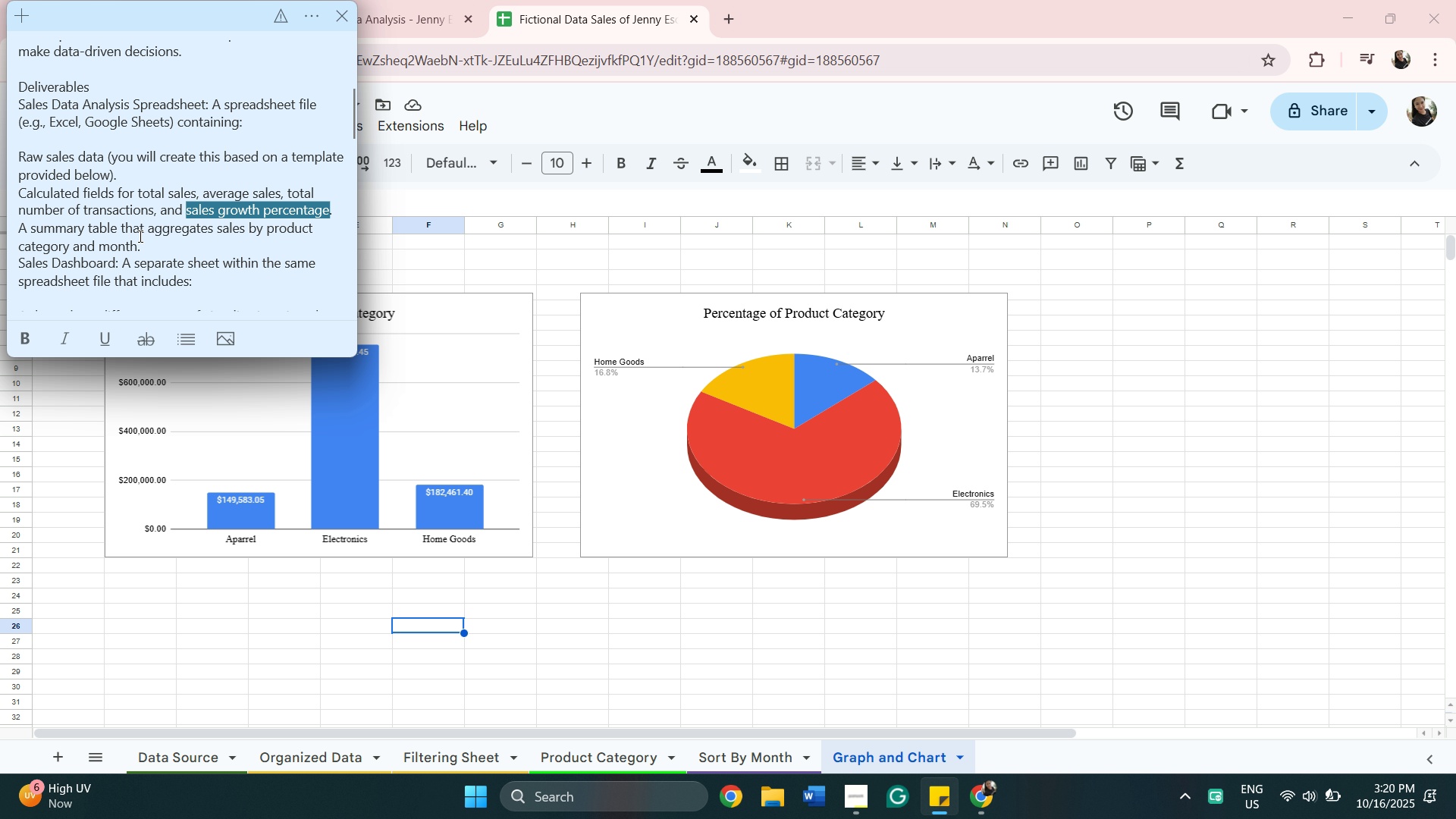 
scroll: coordinate [93, 256], scroll_direction: down, amount: 1.0
 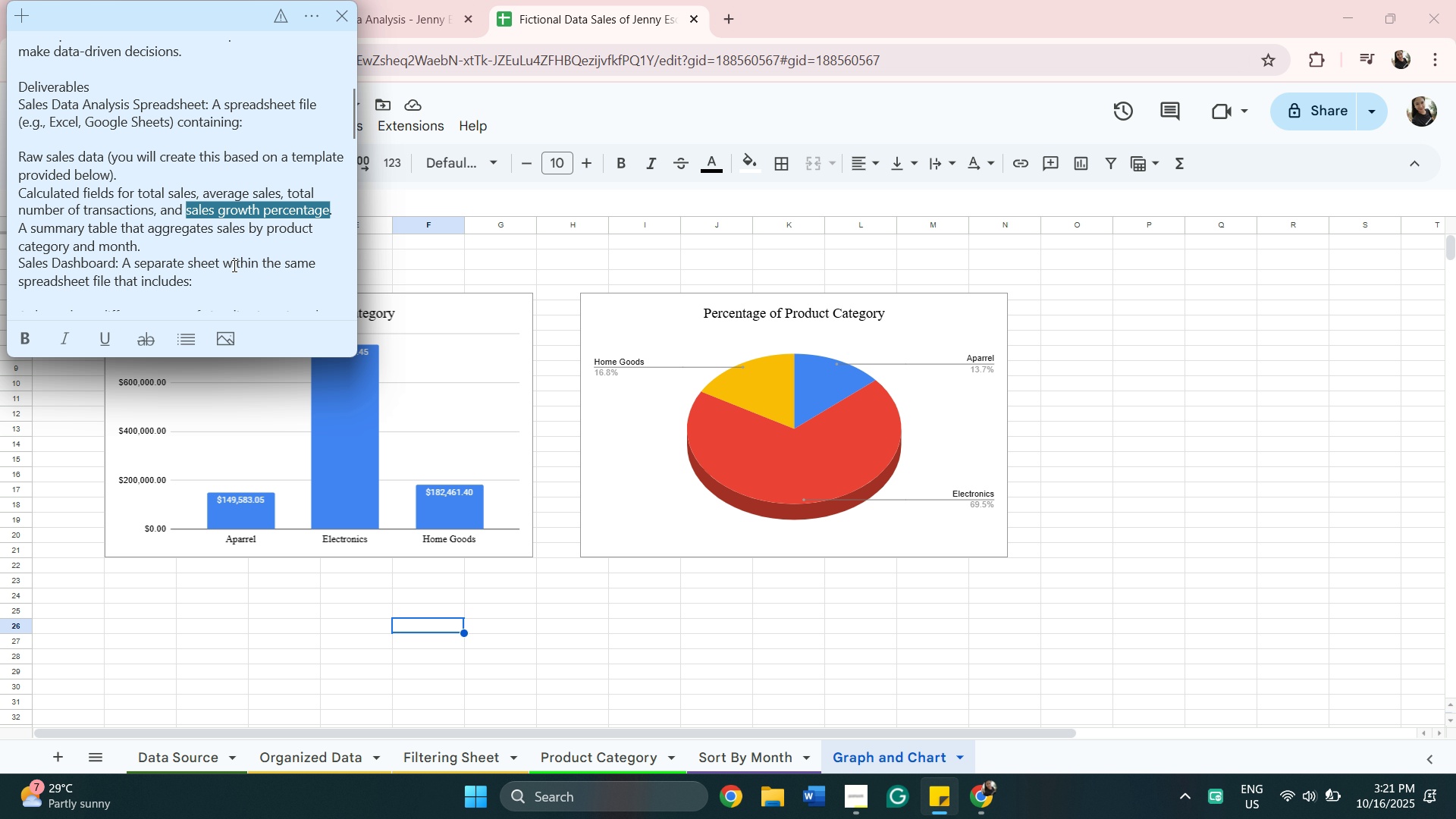 
wait(17.26)
 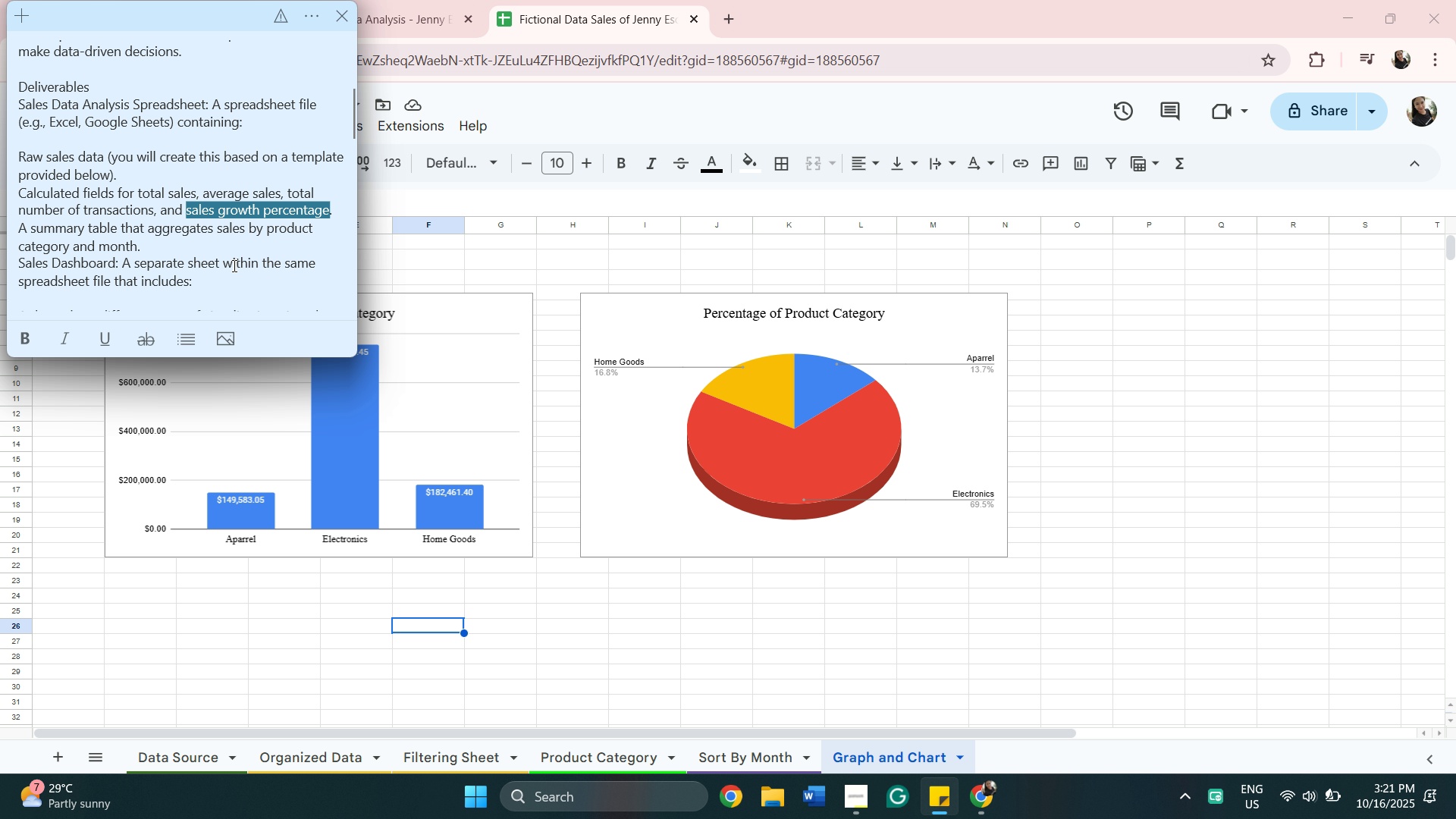 
mouse_move([299, 183])
 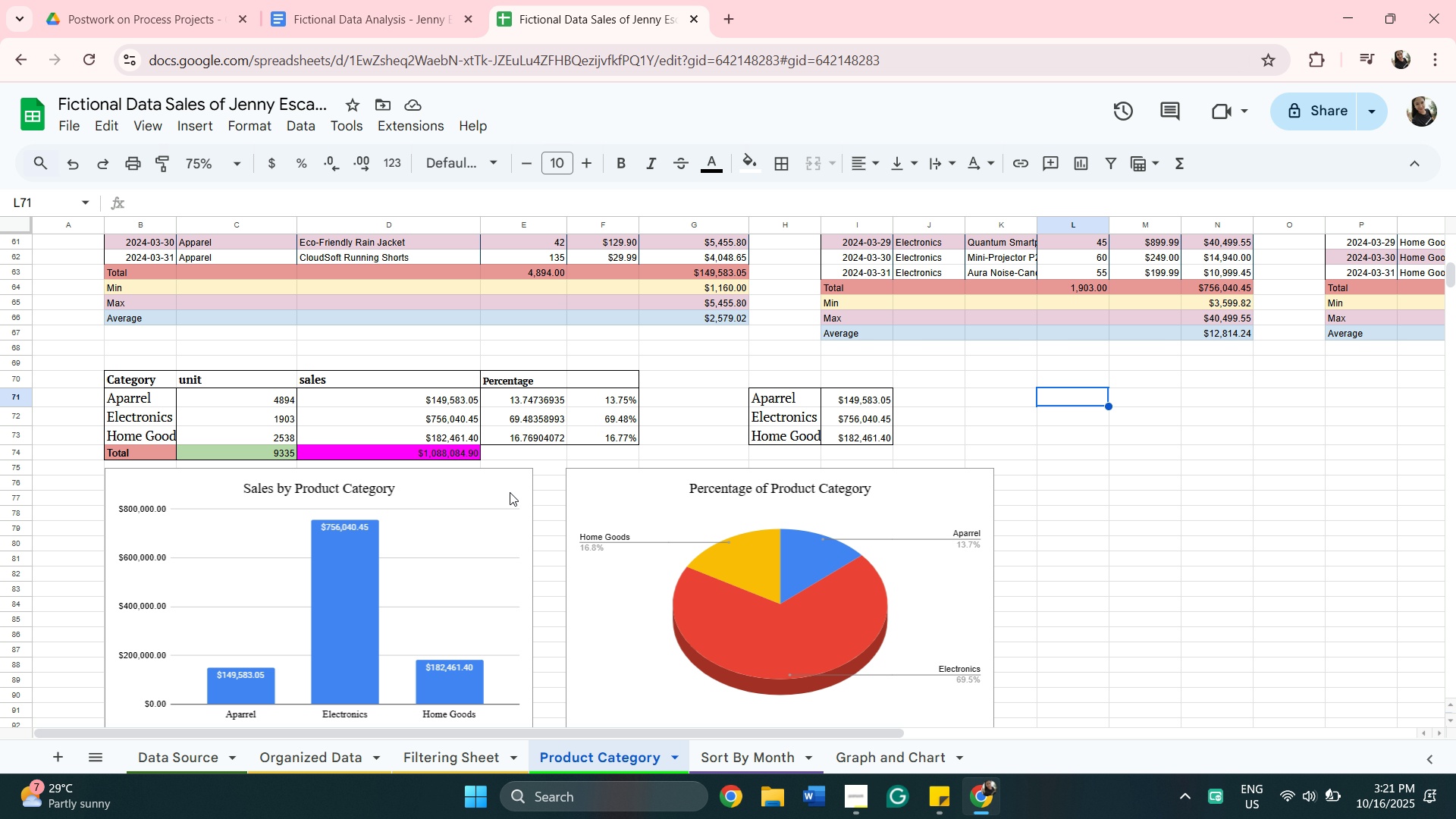 
wait(14.38)
 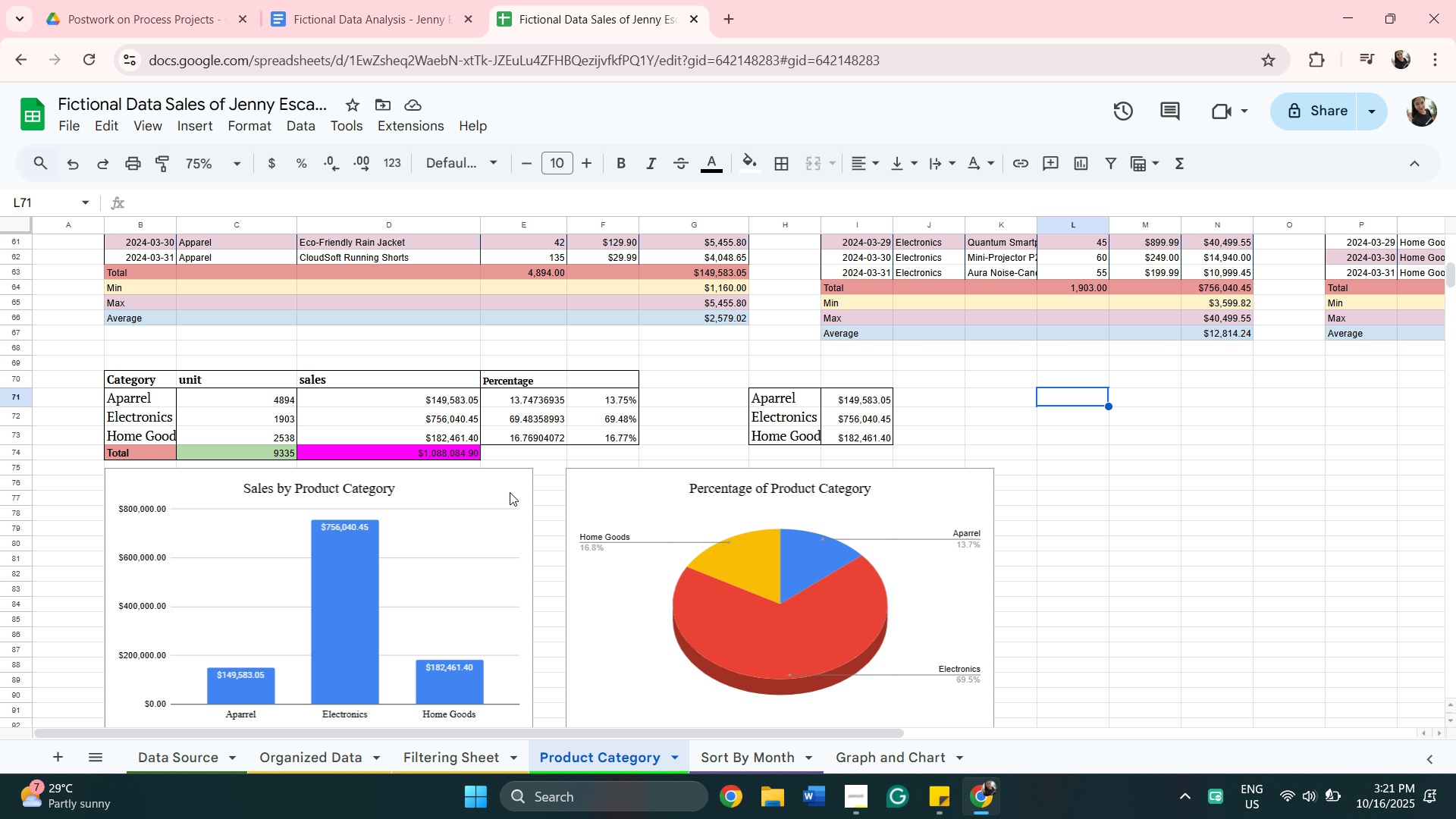 
left_click([479, 458])
 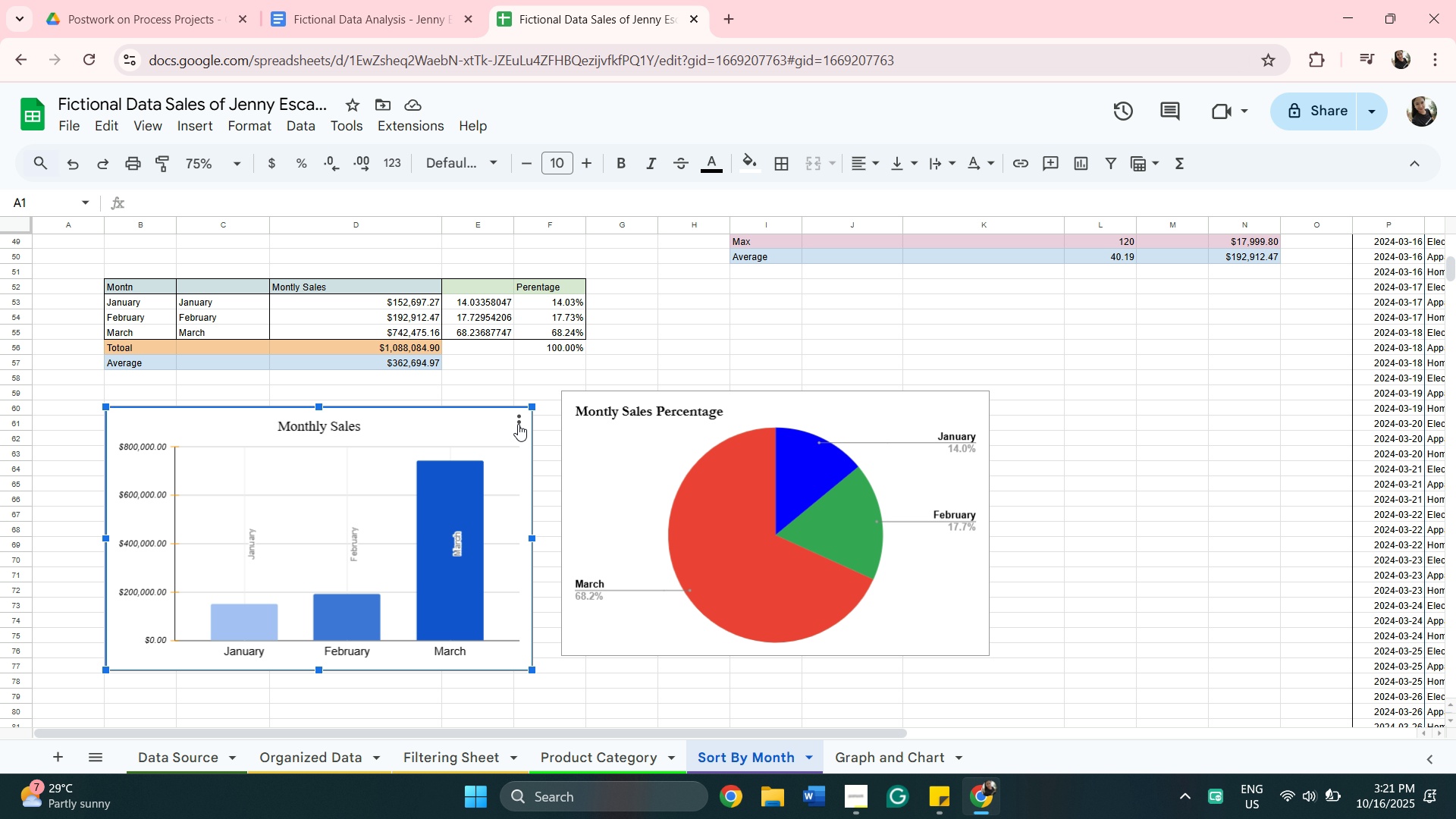 
left_click([518, 424])
 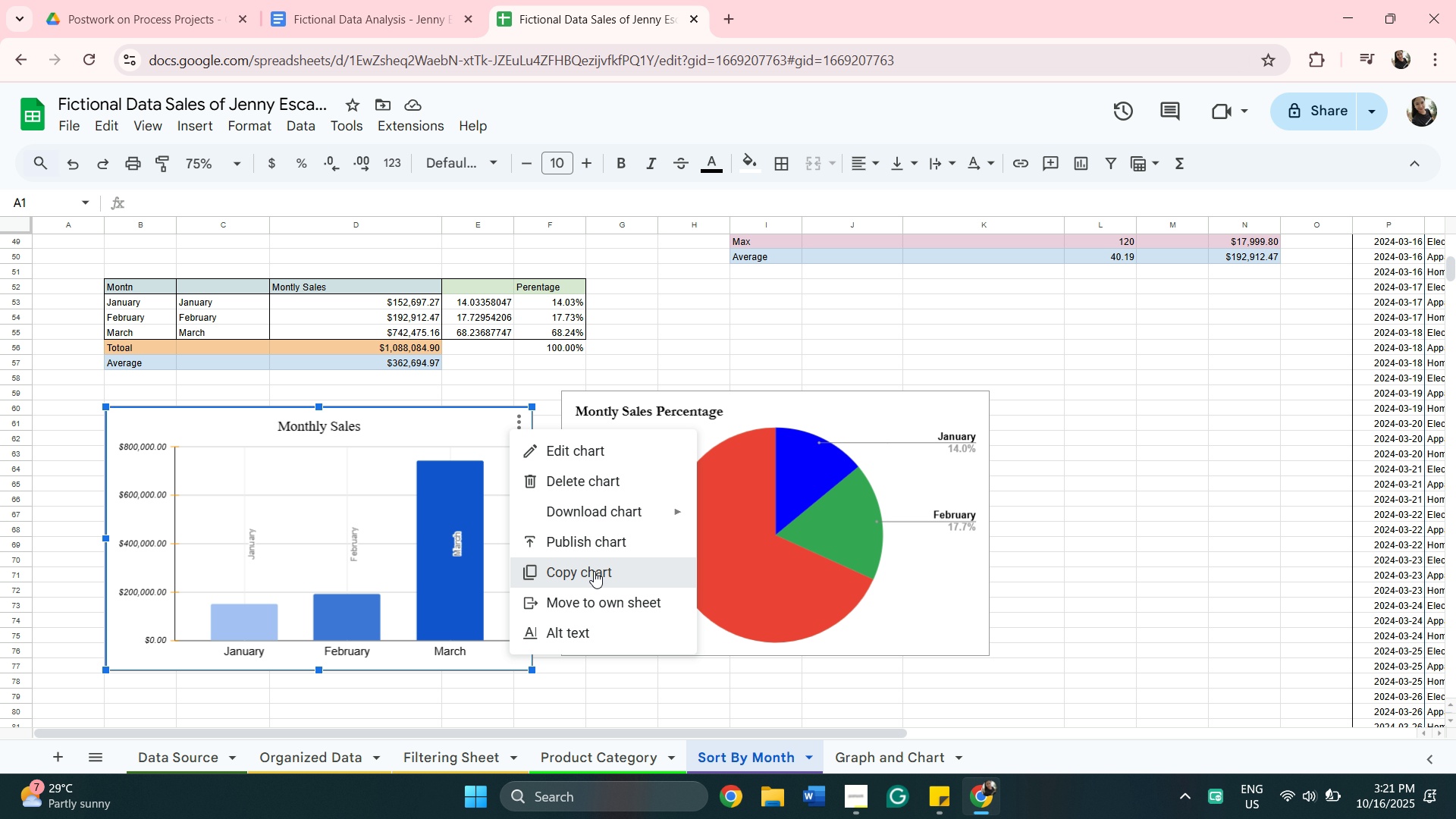 
left_click([594, 571])
 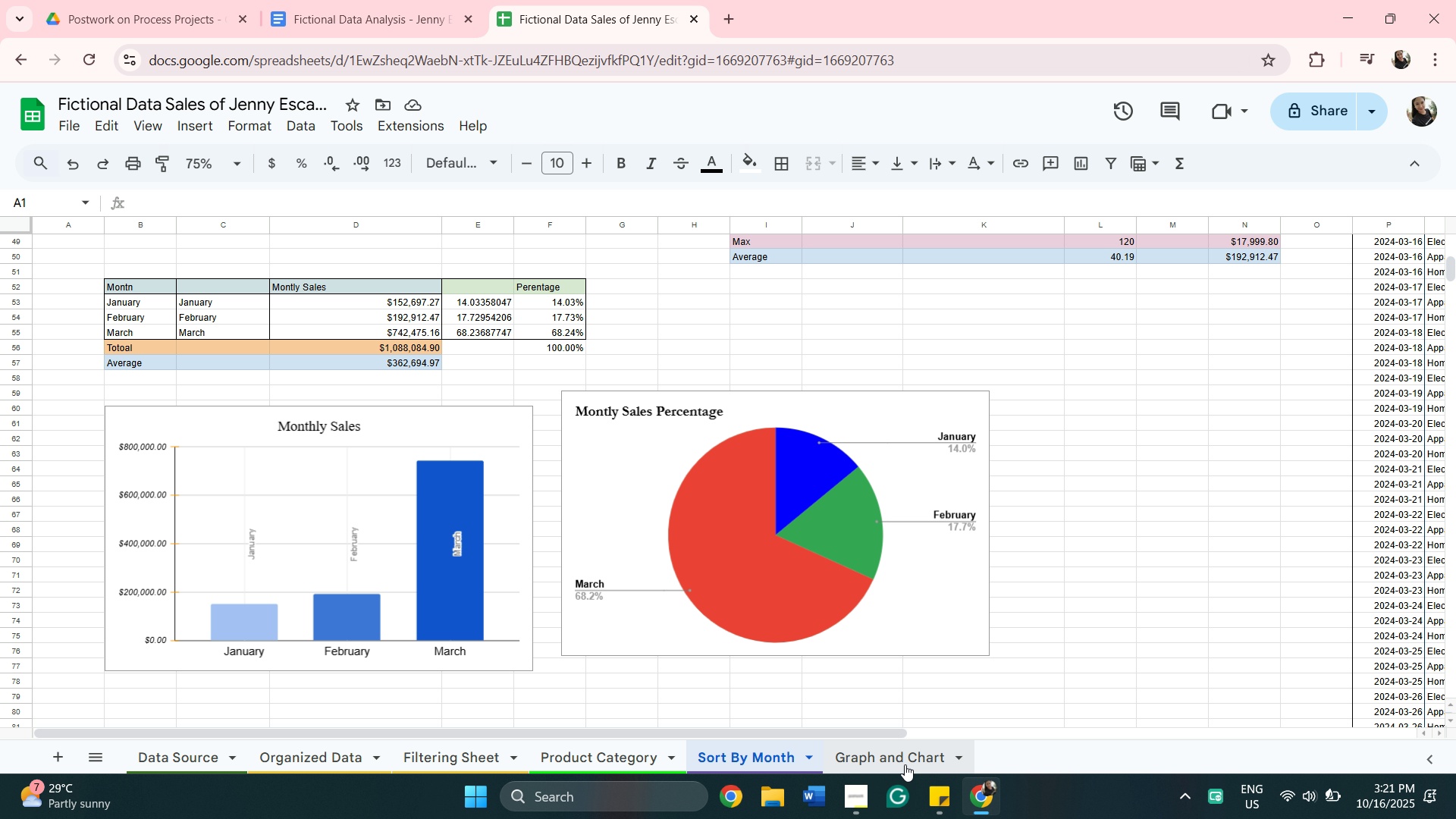 
left_click([905, 763])
 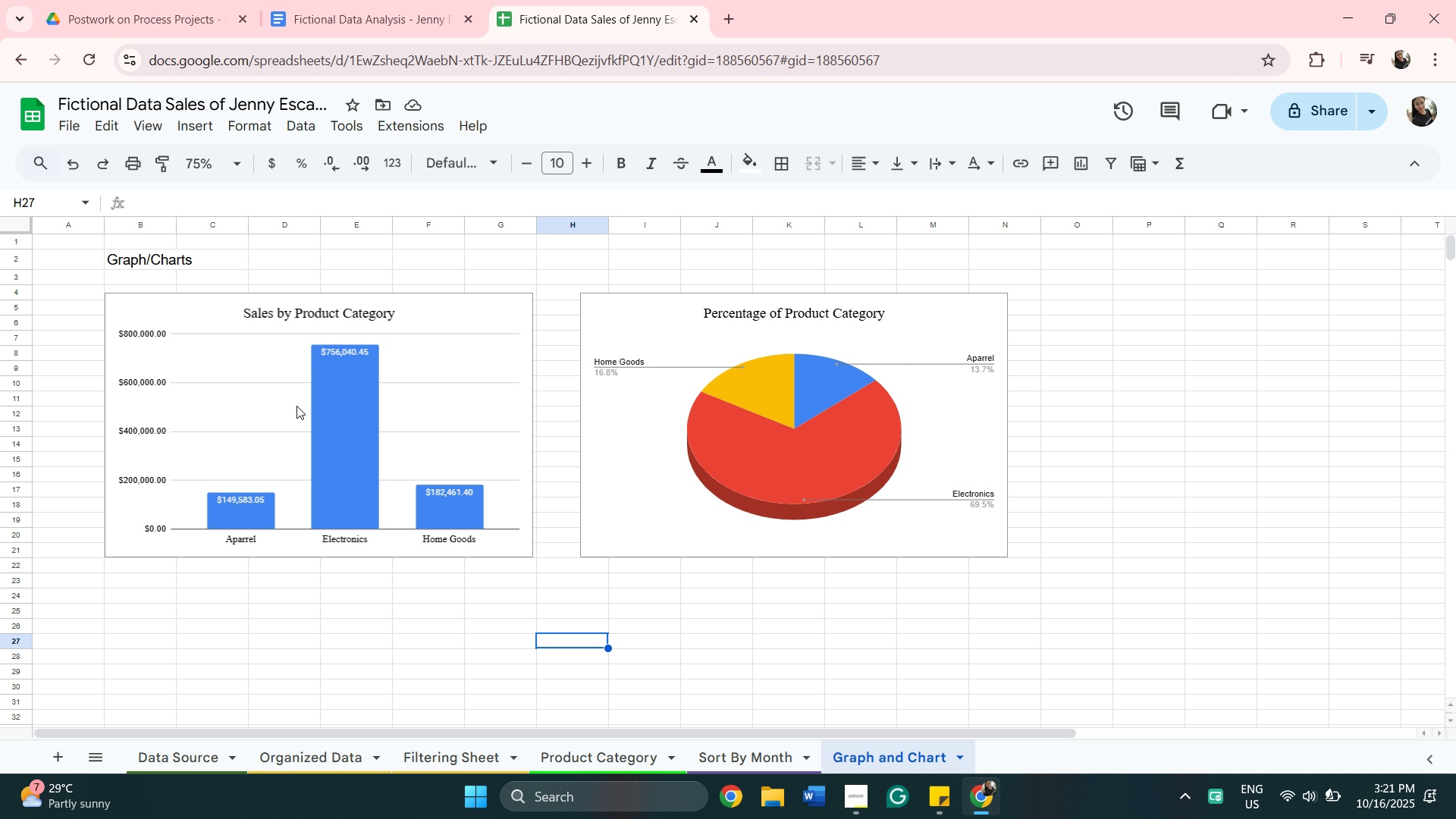 
scroll: coordinate [285, 411], scroll_direction: down, amount: 2.0
 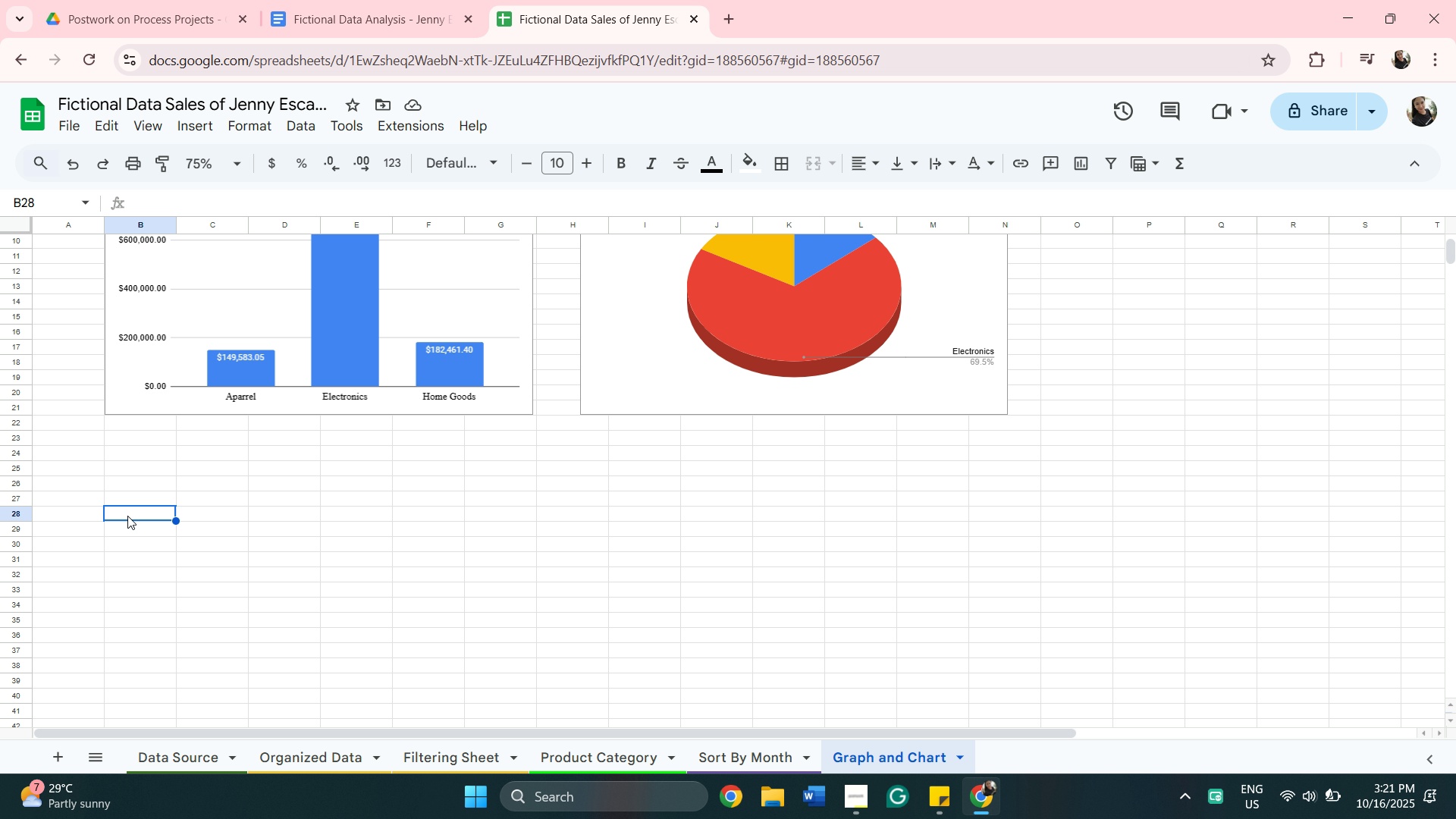 
left_click([127, 516])
 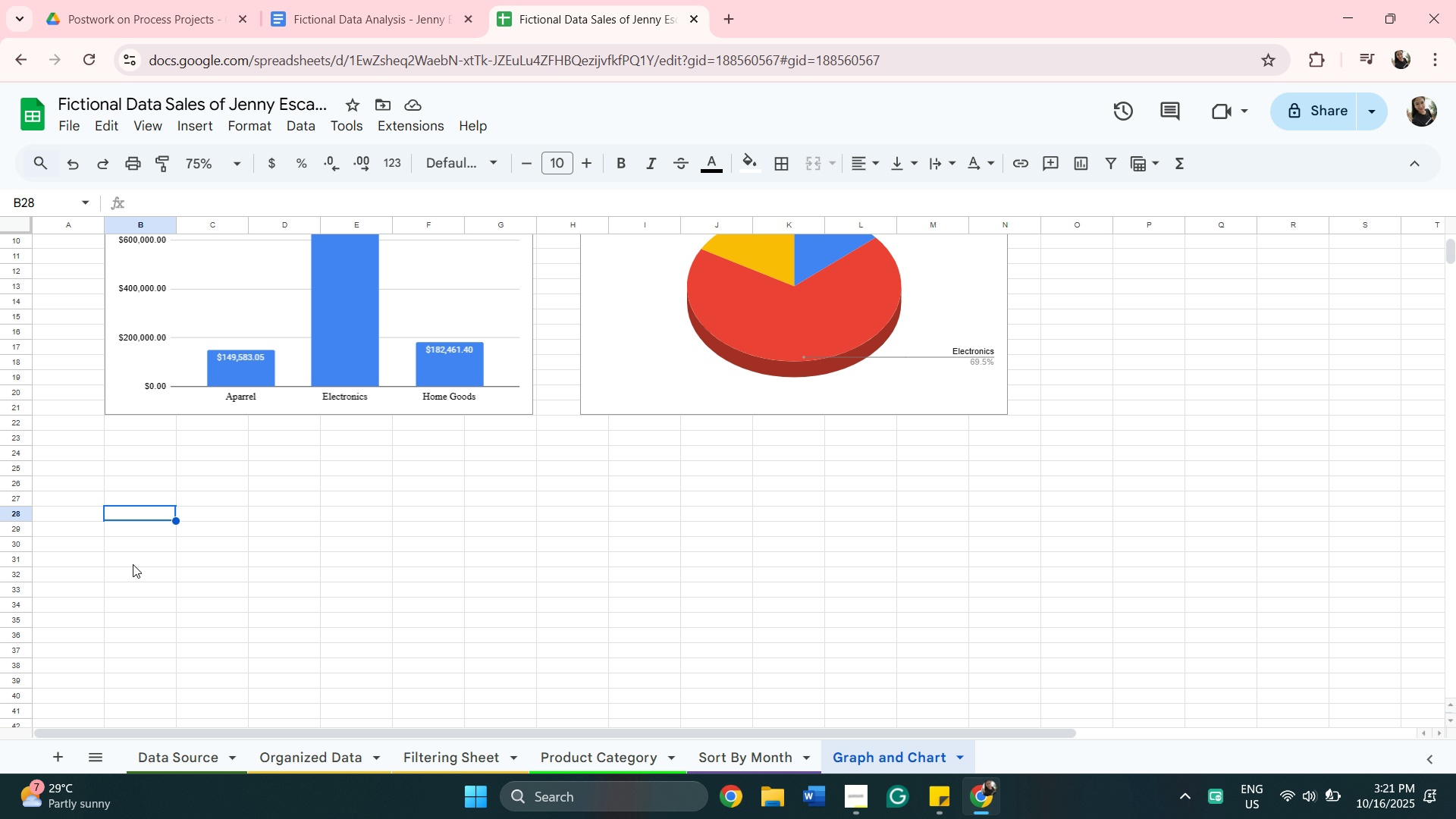 
right_click([133, 520])
 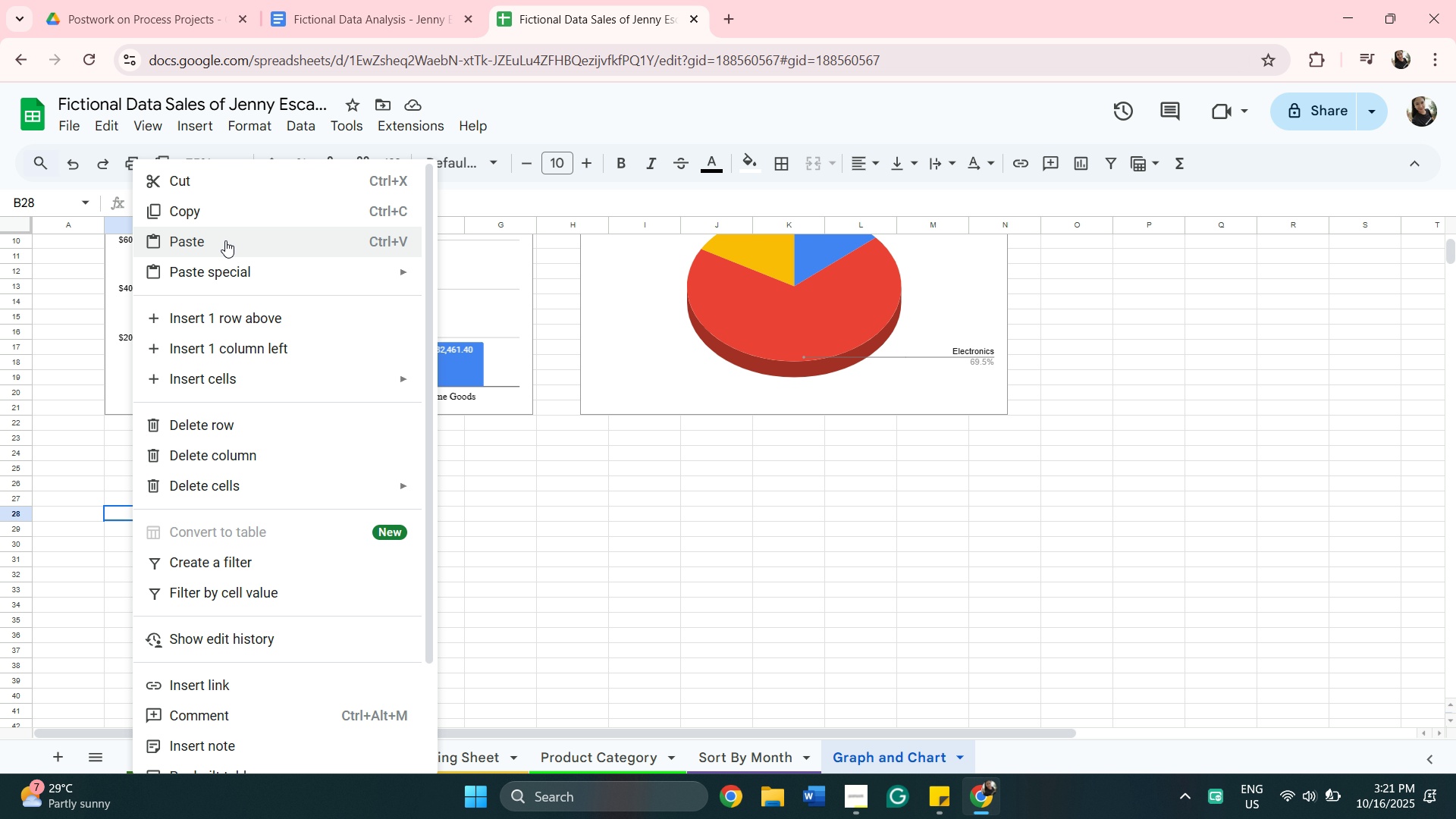 
wait(9.26)
 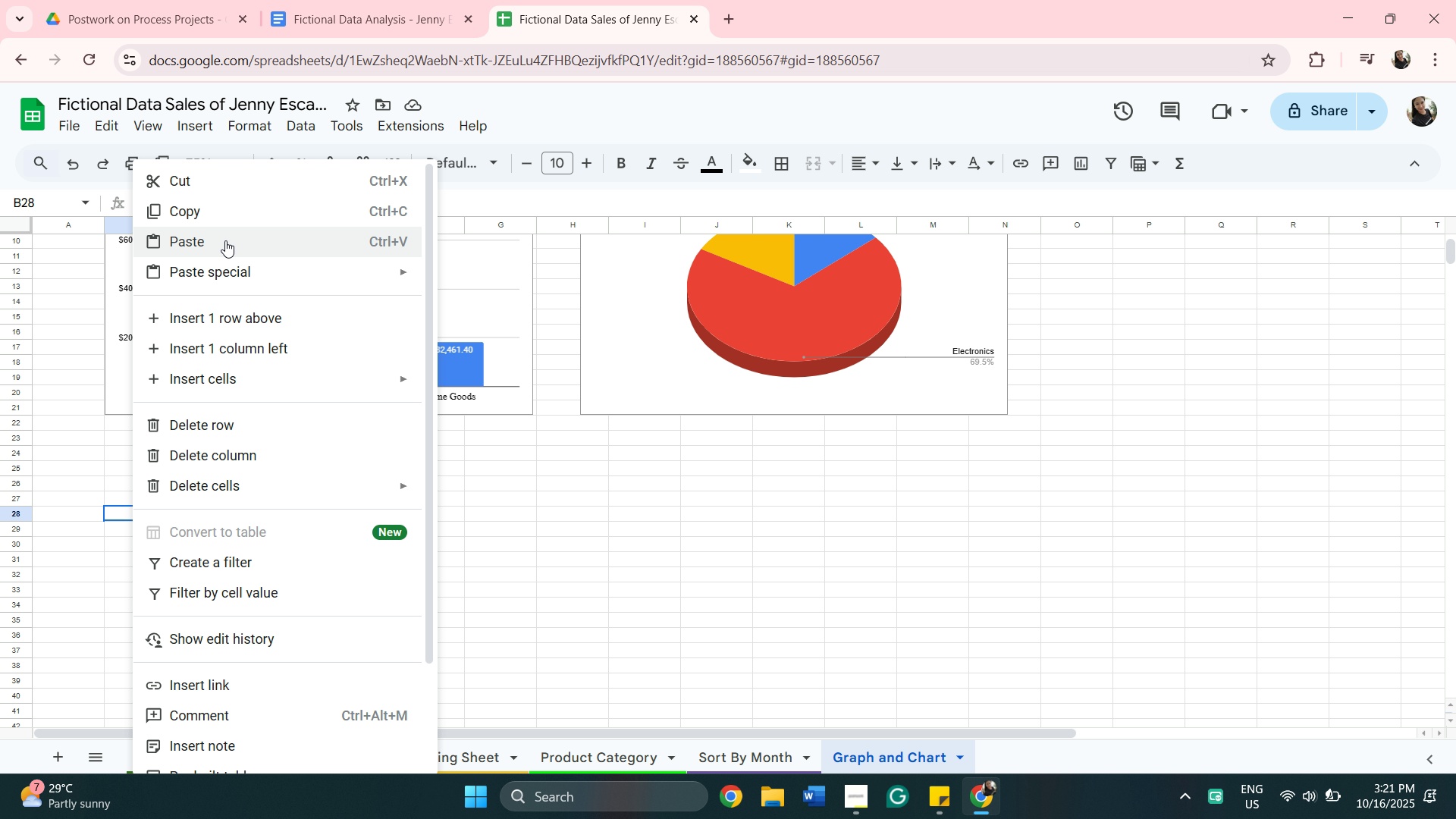 
left_click([729, 756])
 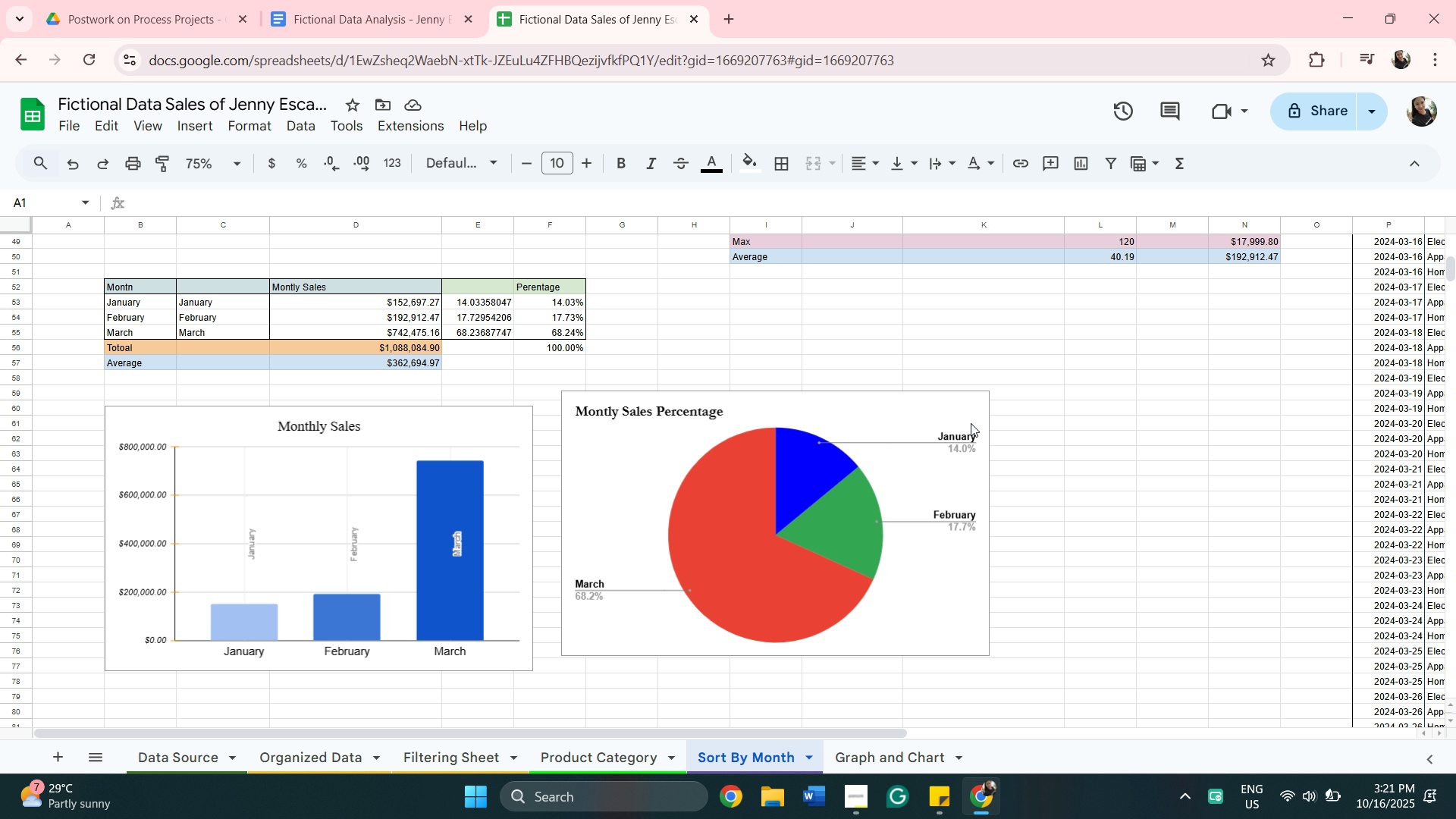 
left_click([981, 413])
 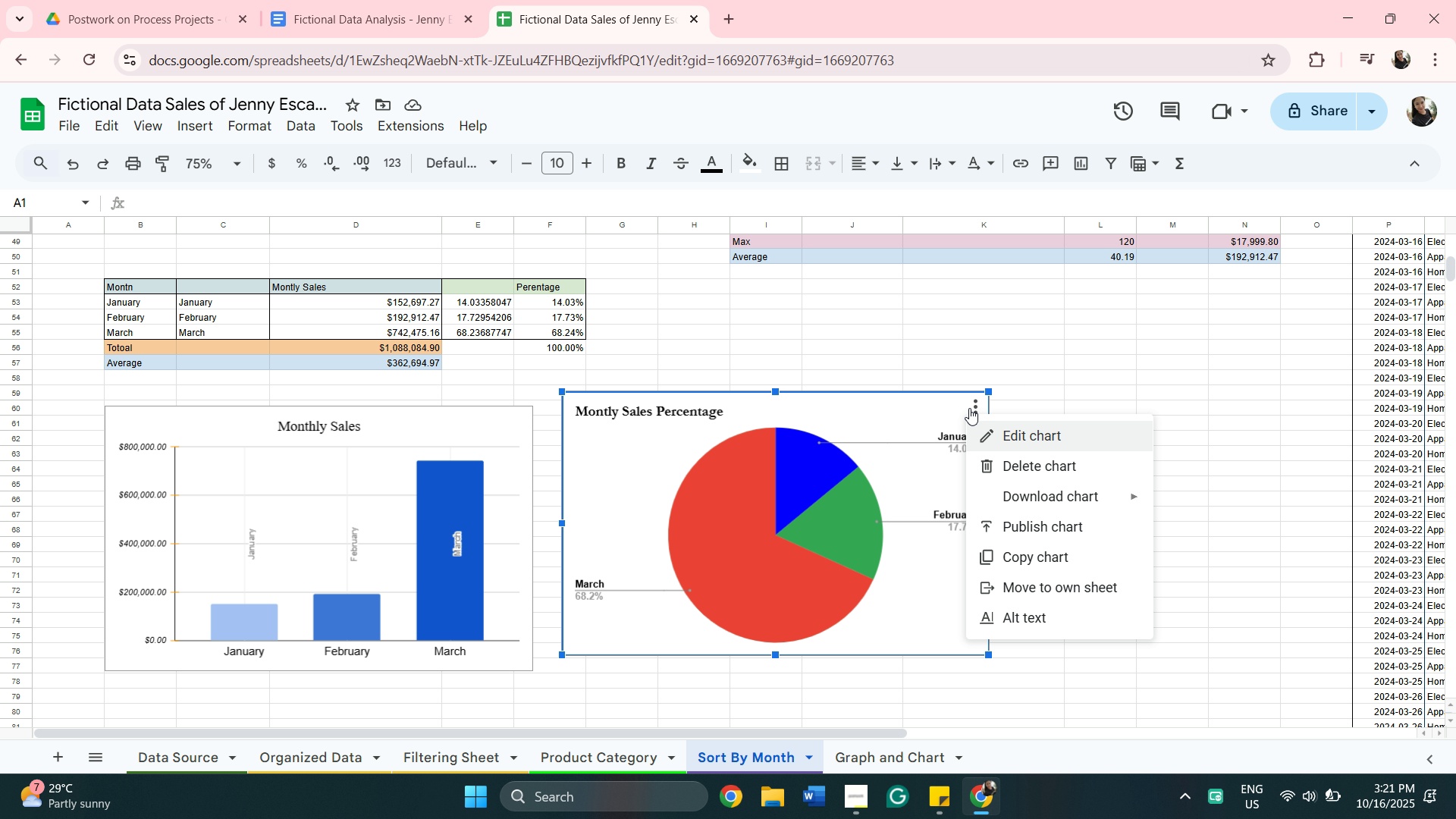 
left_click([969, 408])
 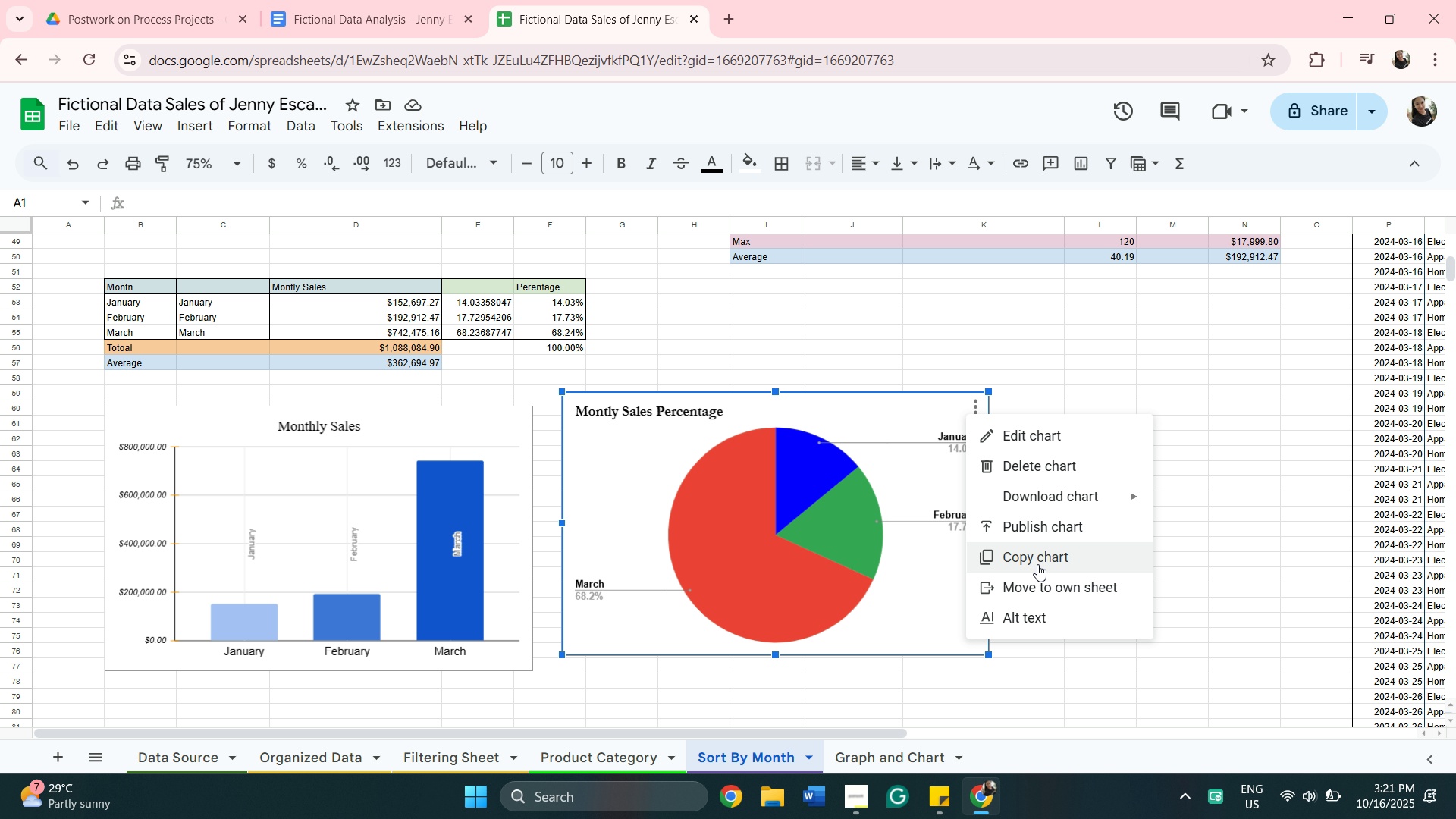 
left_click([1037, 564])